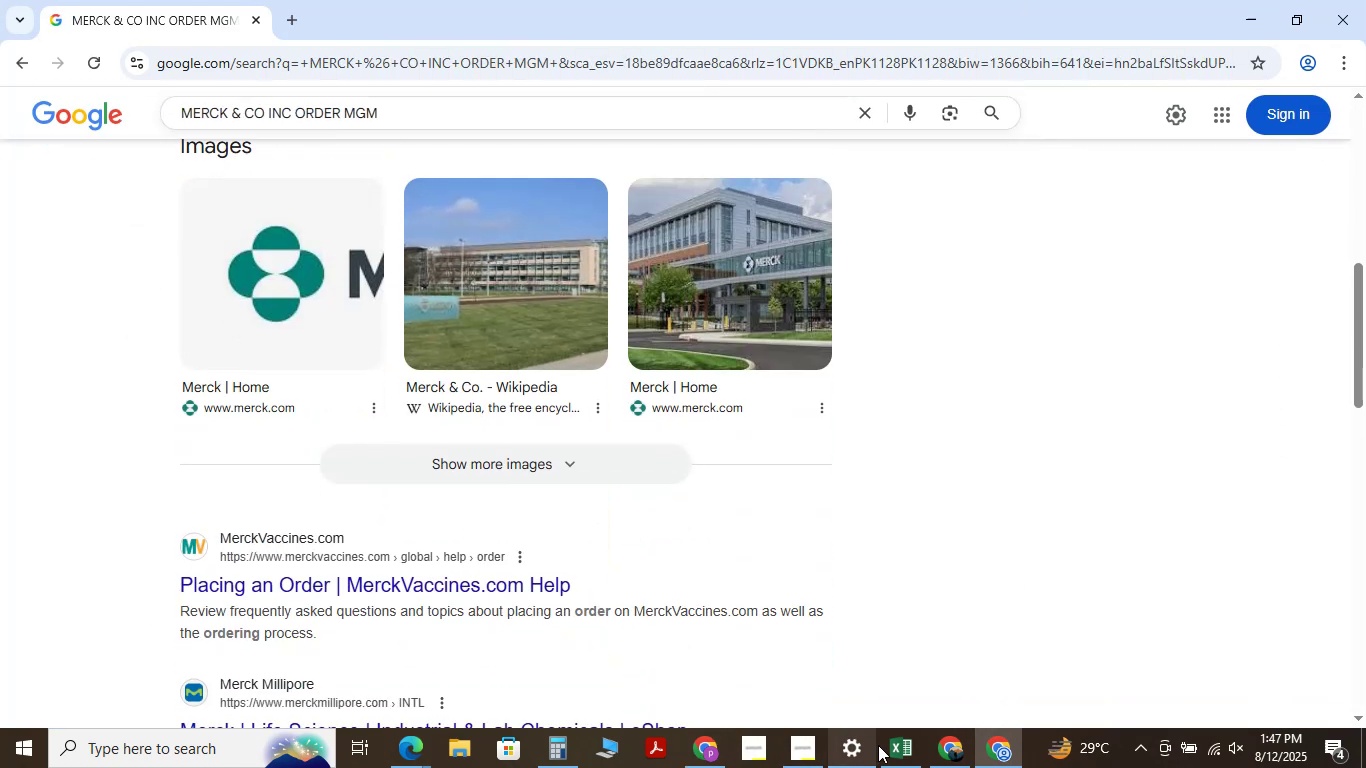 
left_click([894, 750])
 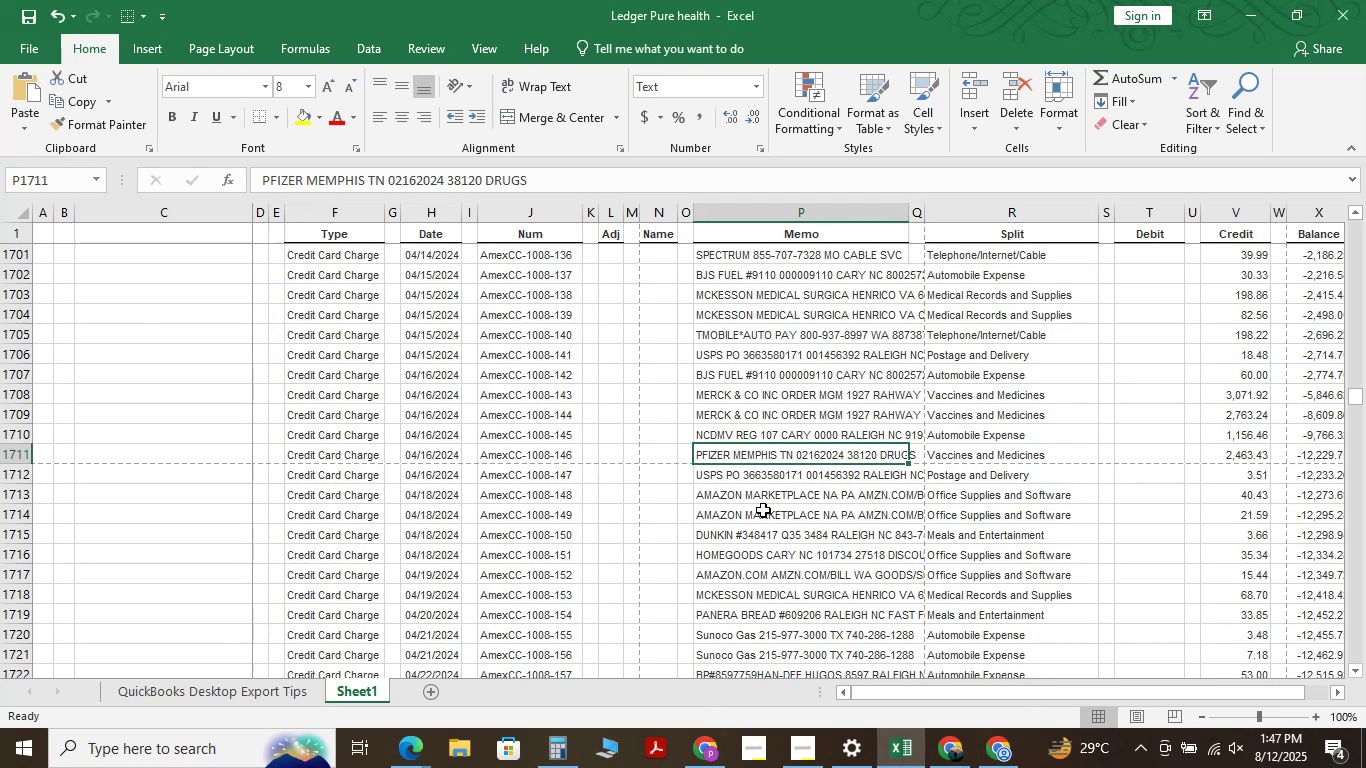 
key(Control+F)
 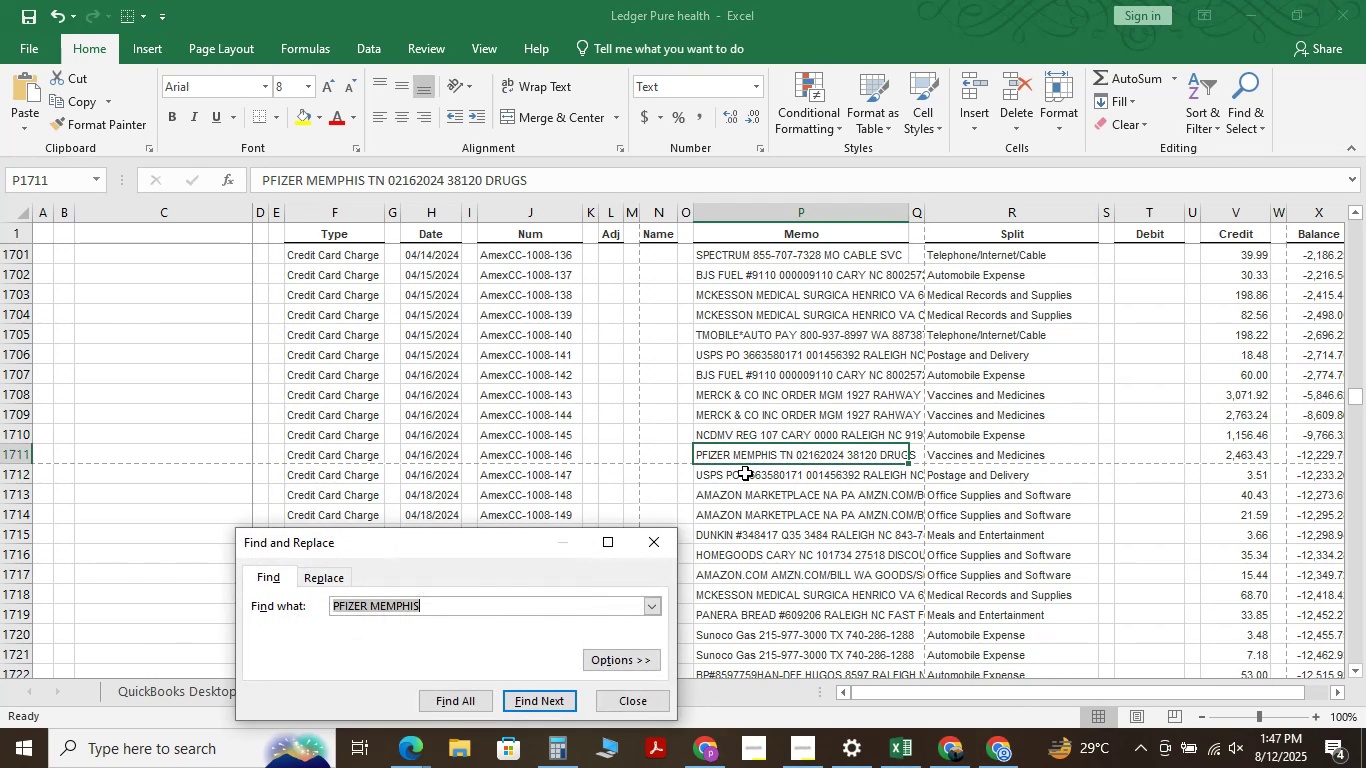 
key(Space)
 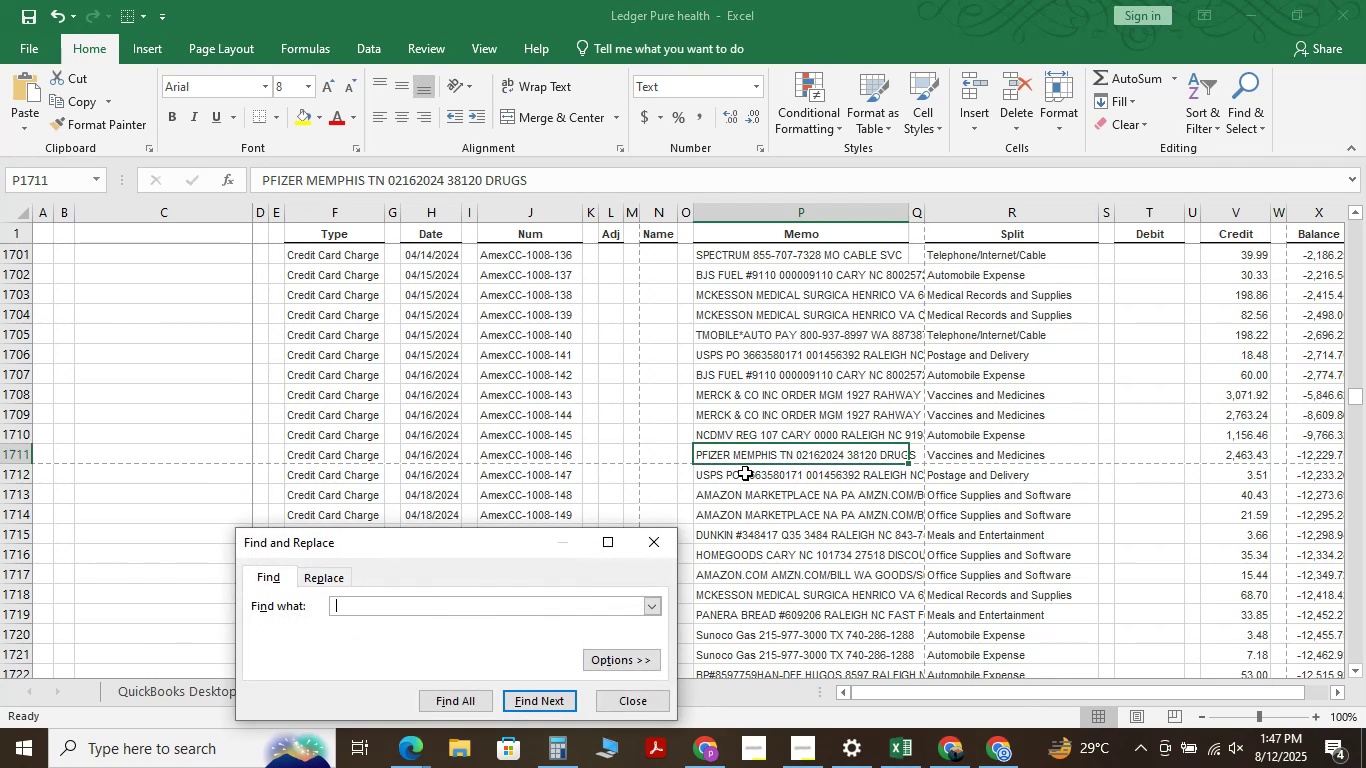 
key(Backspace)
 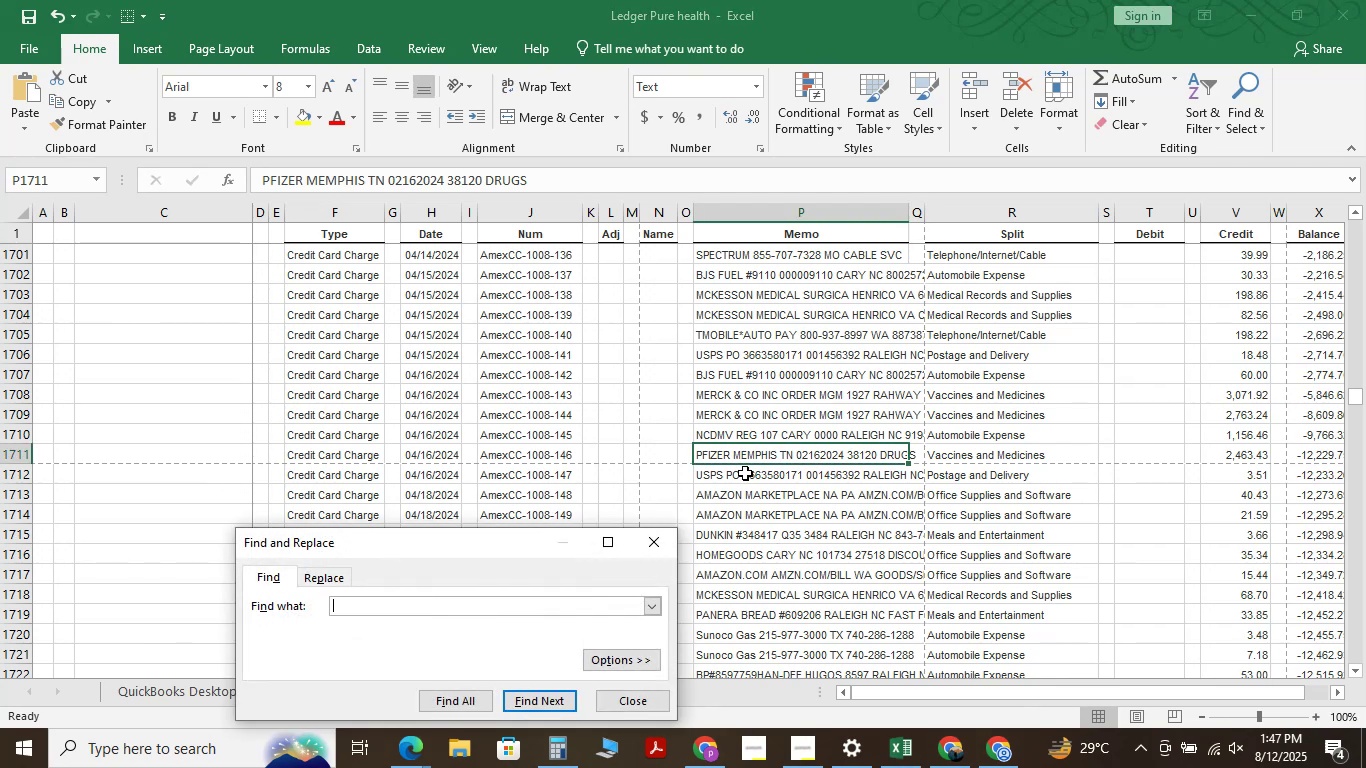 
key(Control+V)
 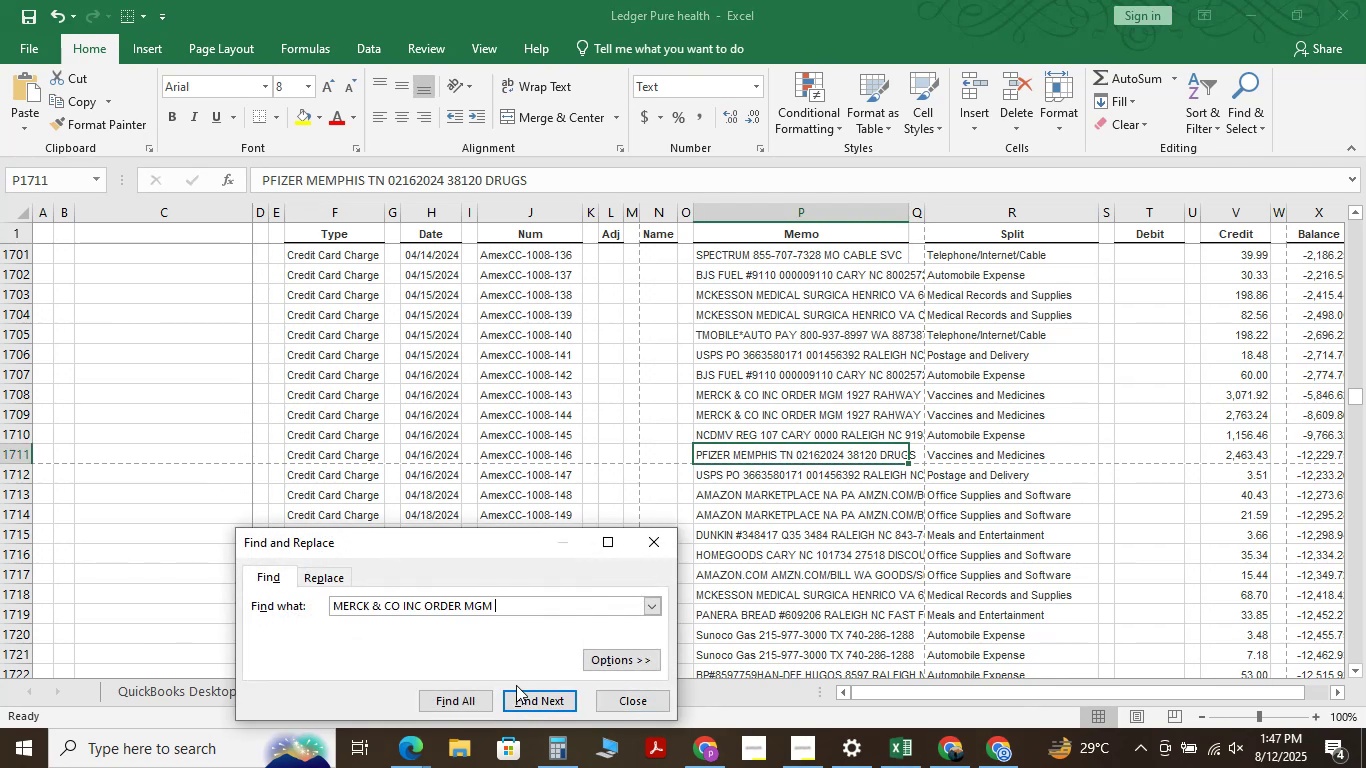 
left_click([534, 699])
 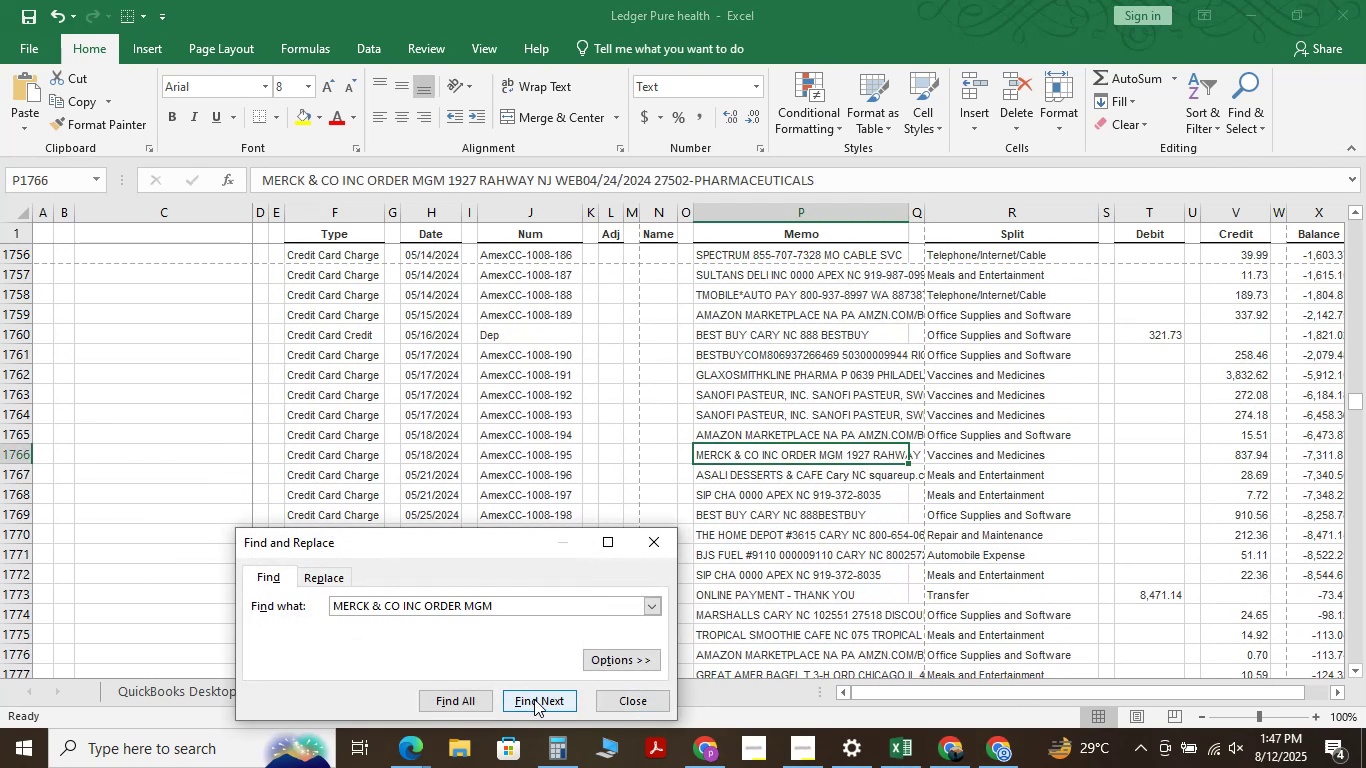 
left_click([534, 699])
 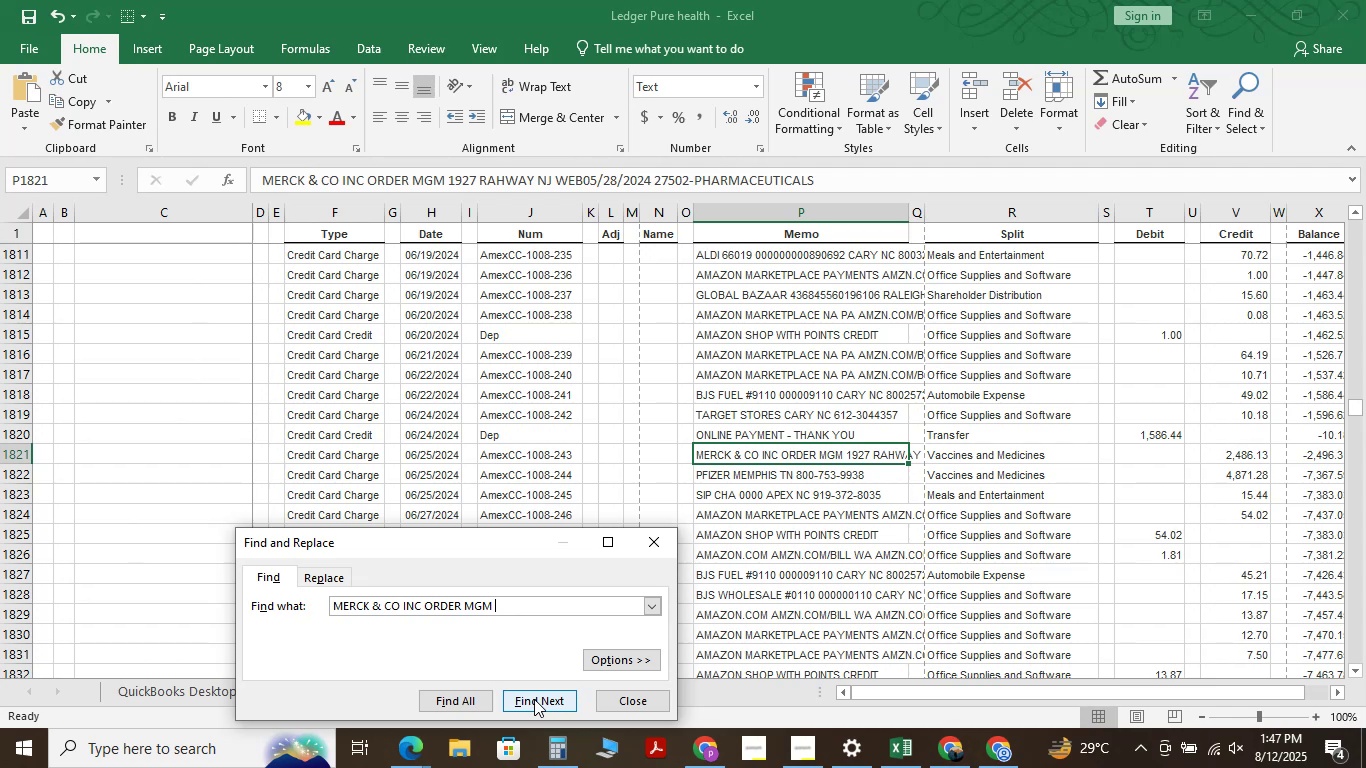 
wait(5.38)
 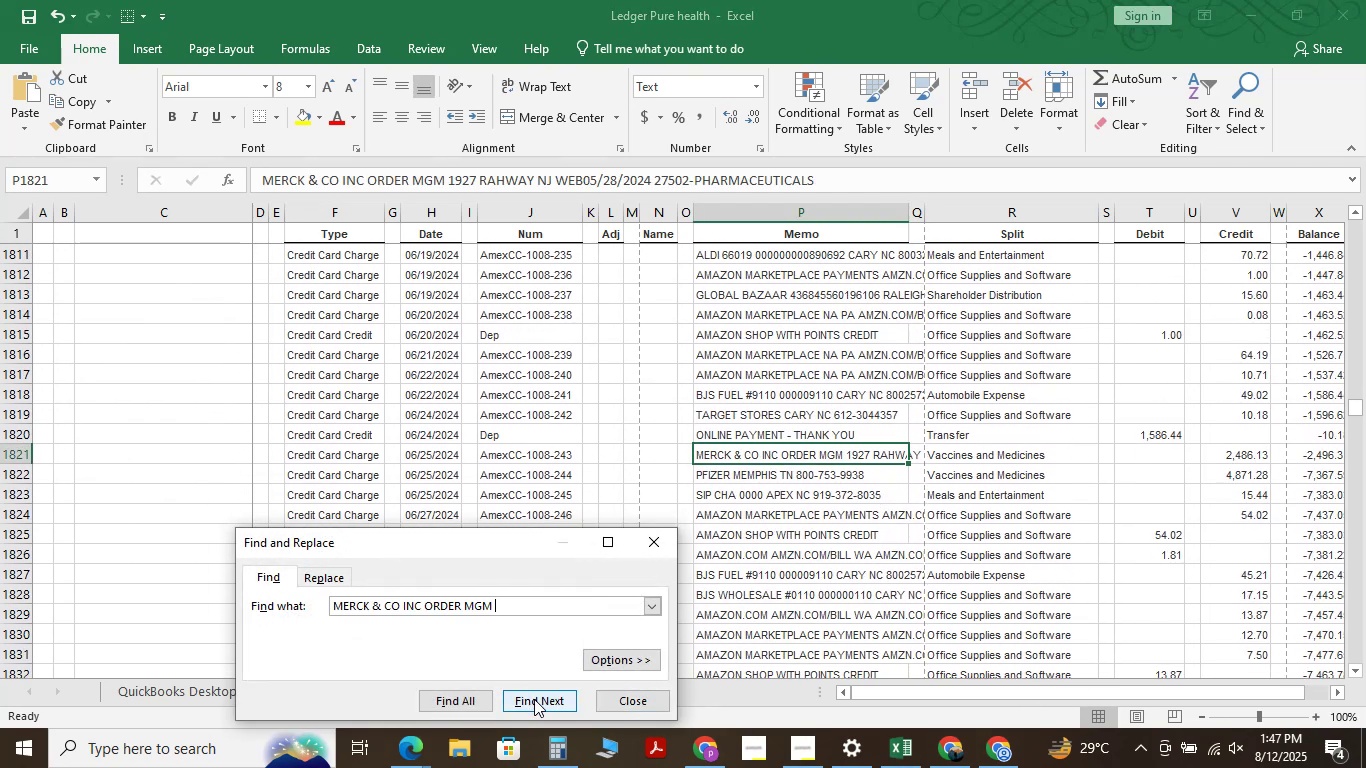 
left_click([534, 699])
 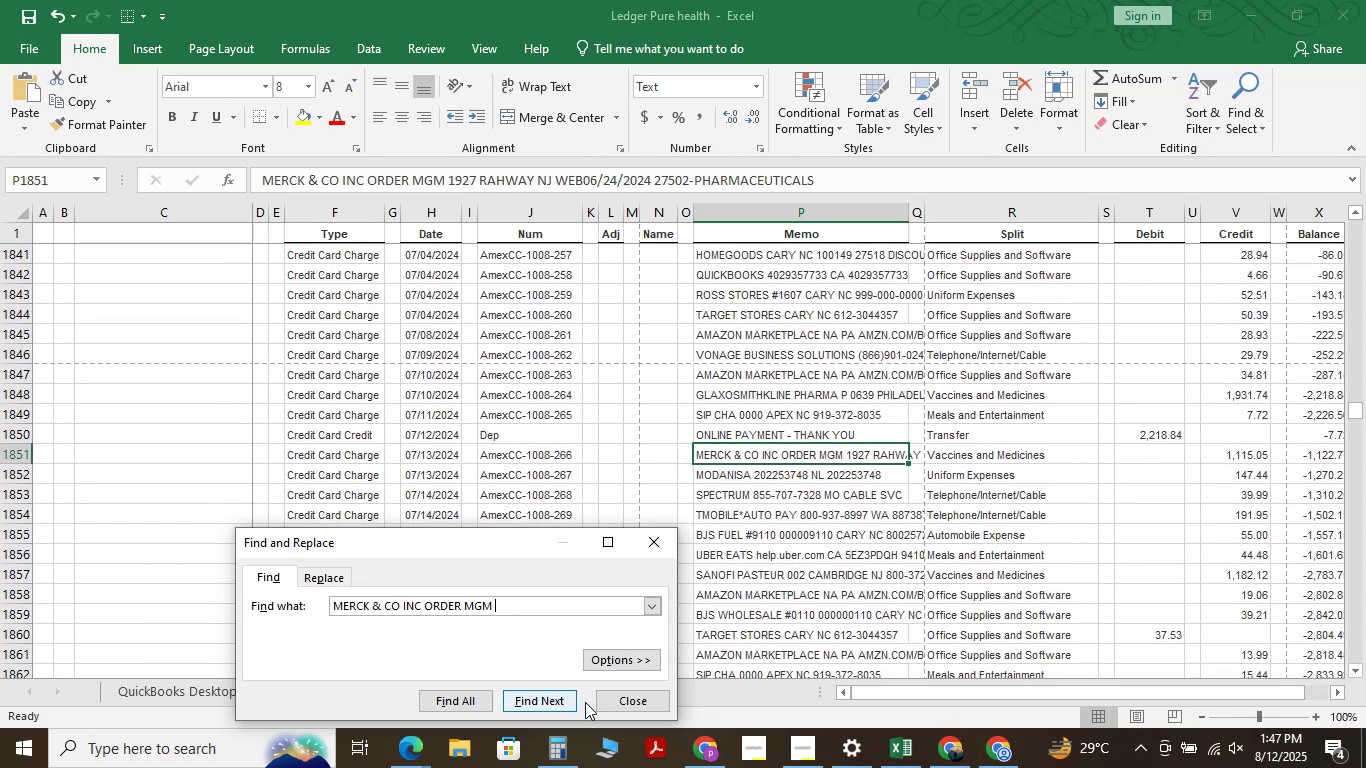 
left_click([648, 701])
 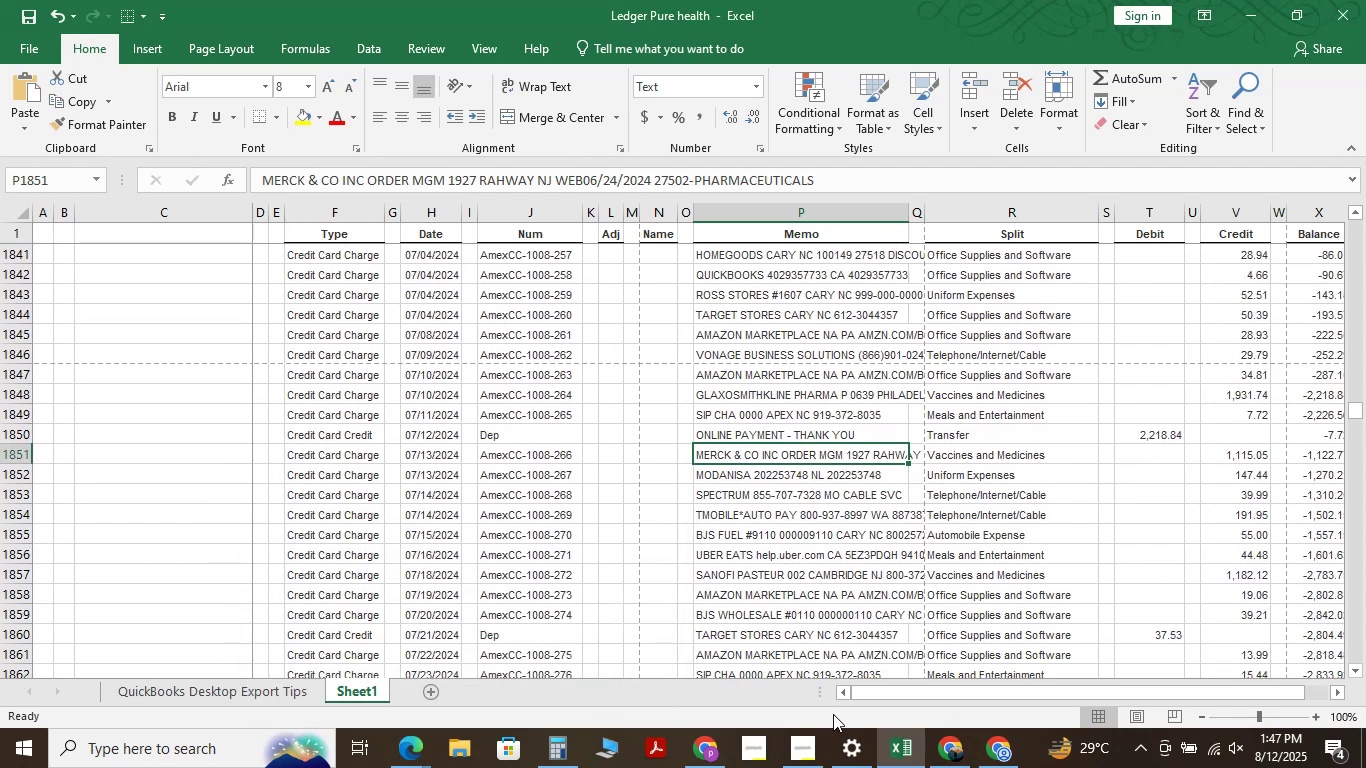 
mouse_move([716, 743])
 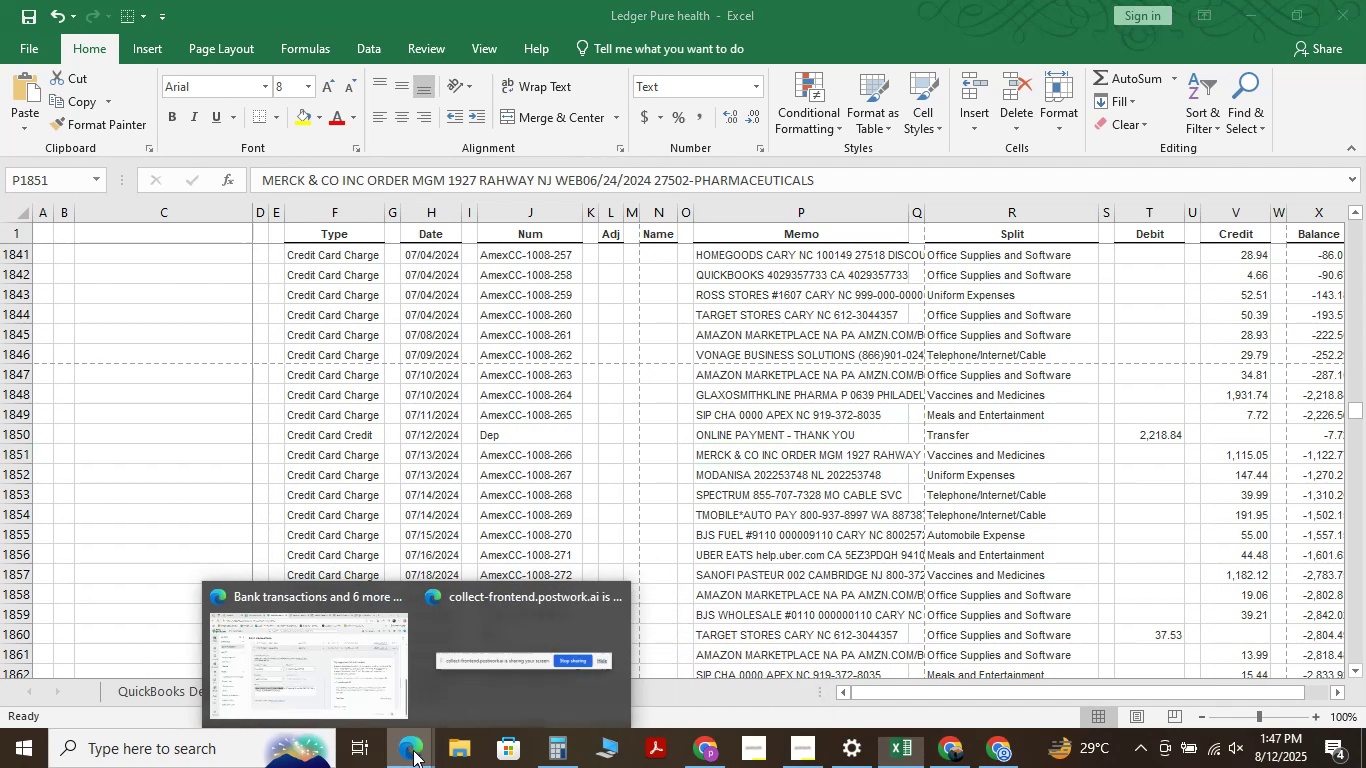 
double_click([340, 669])
 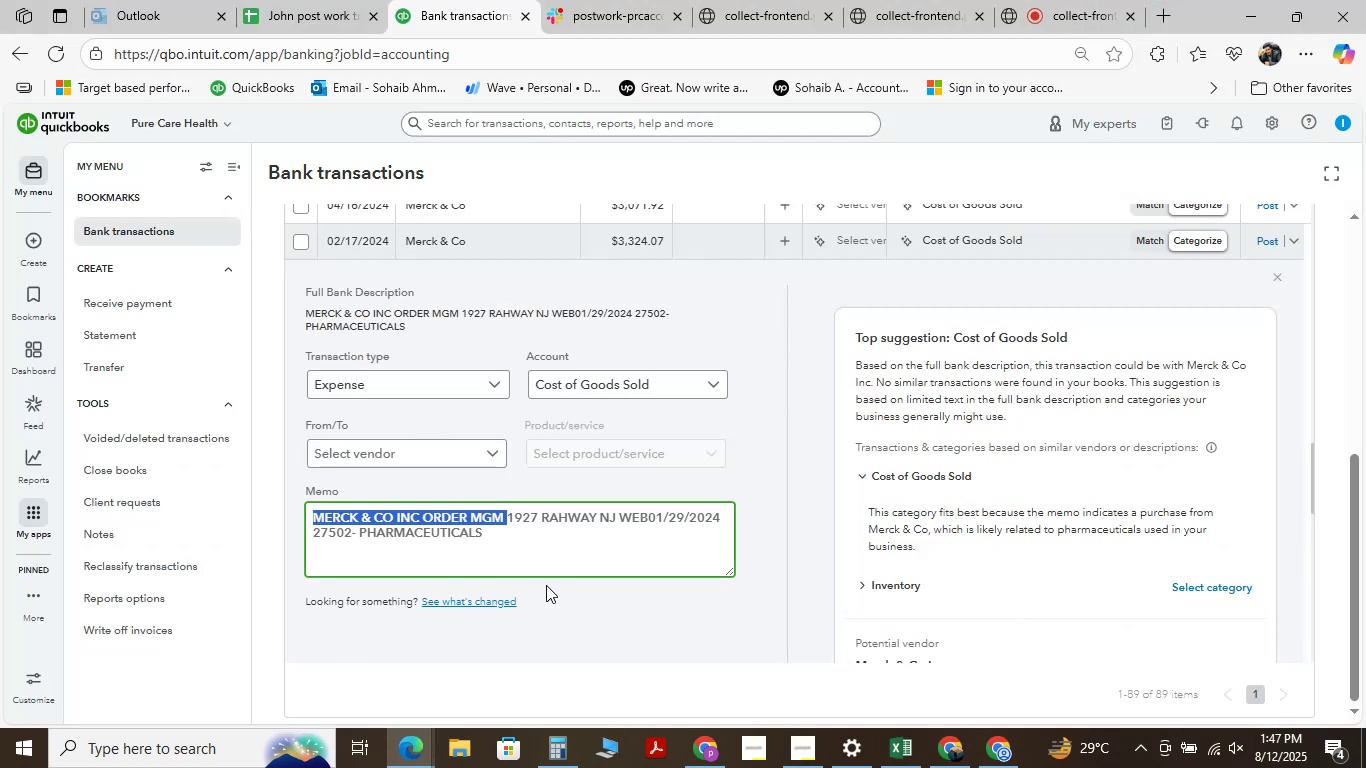 
left_click([577, 618])
 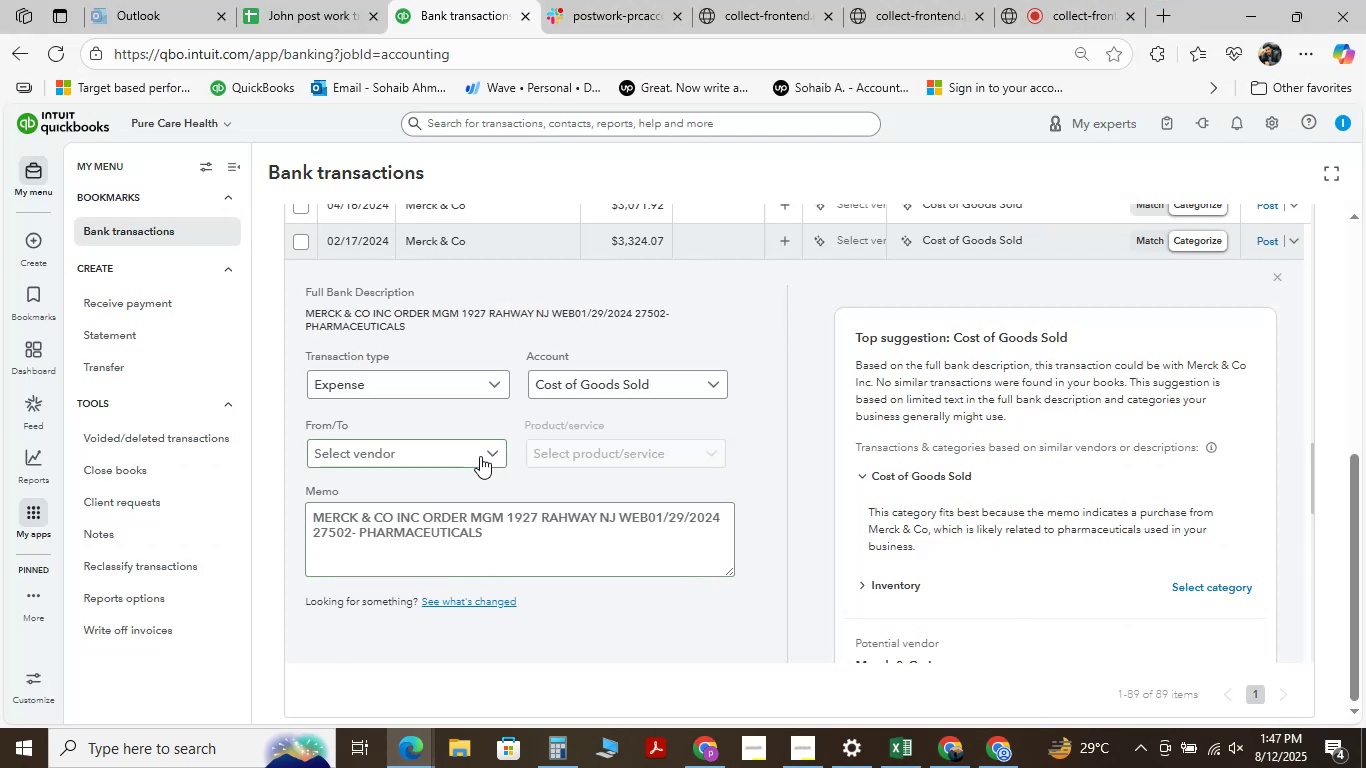 
left_click([480, 456])
 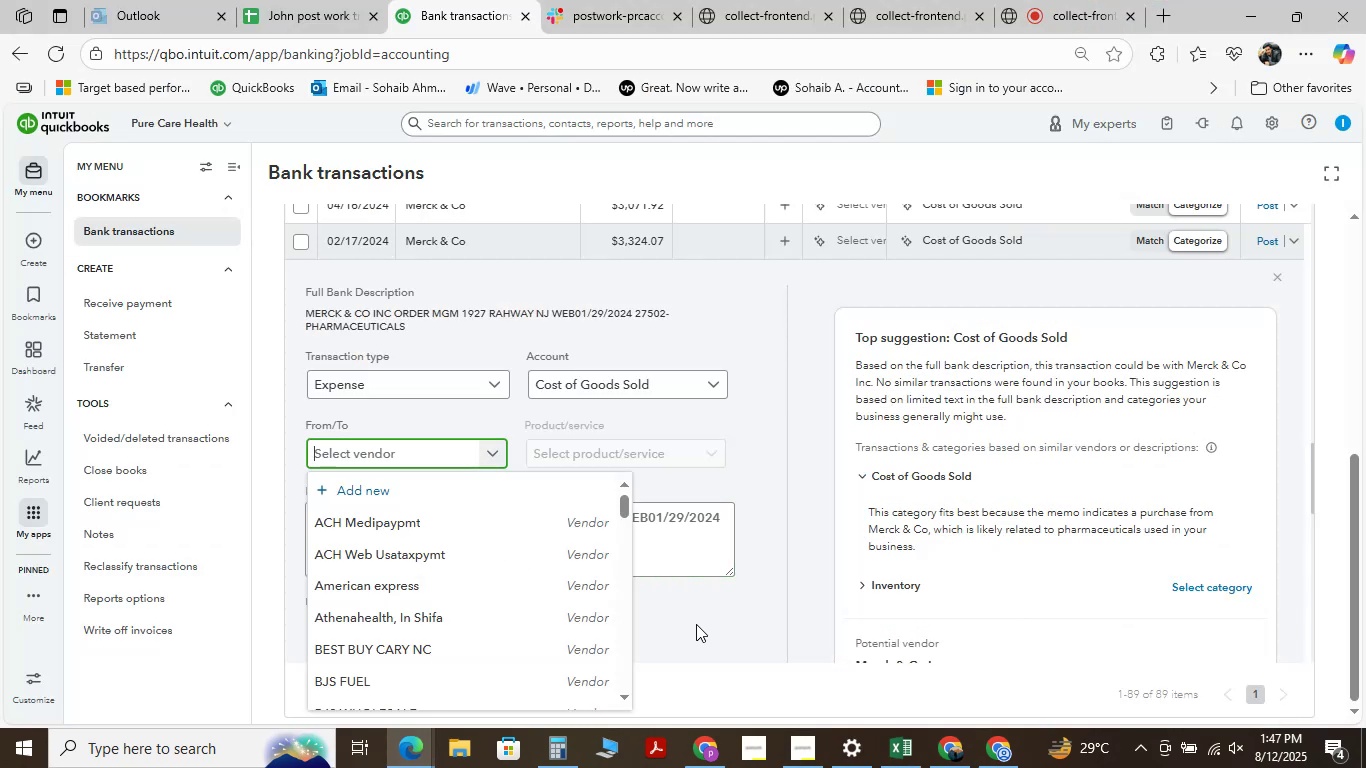 
left_click([696, 624])
 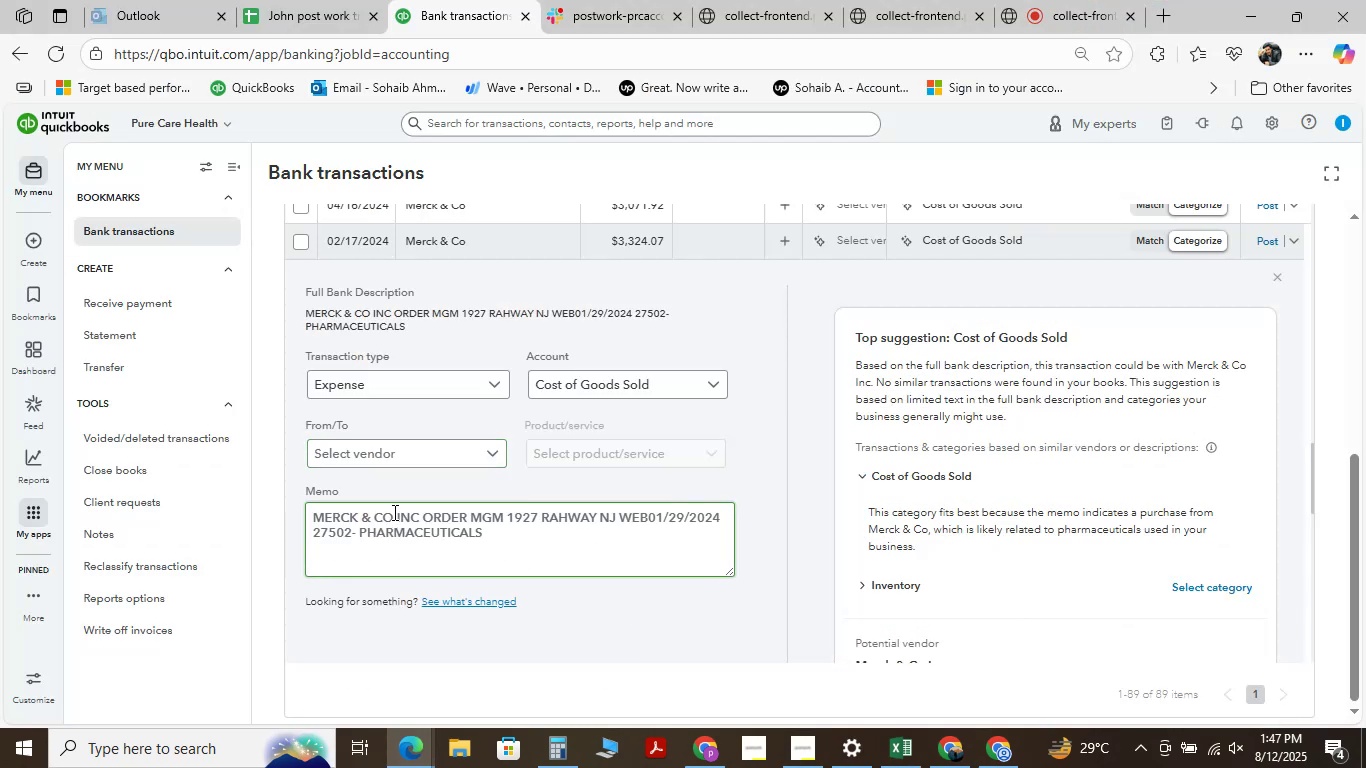 
left_click_drag(start_coordinate=[391, 514], to_coordinate=[290, 516])
 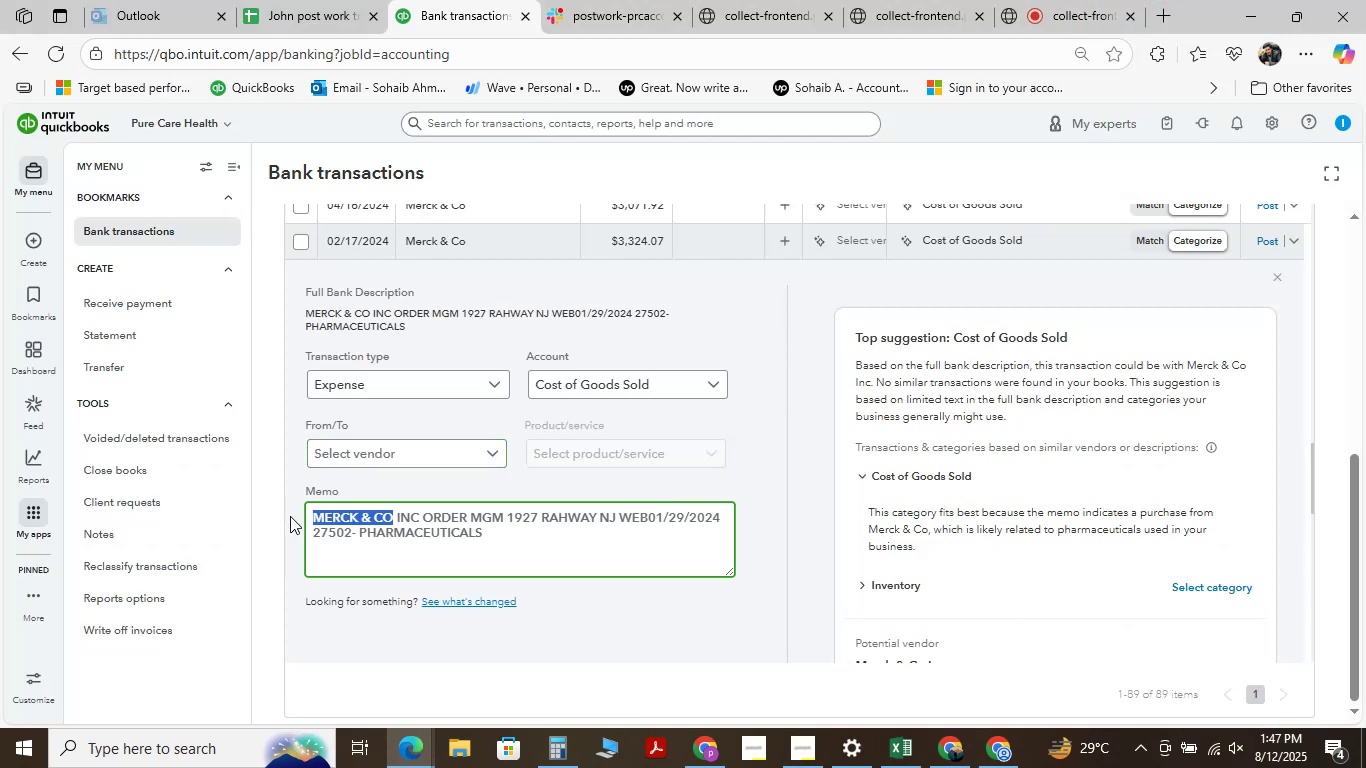 
hold_key(key=ControlLeft, duration=0.64)
 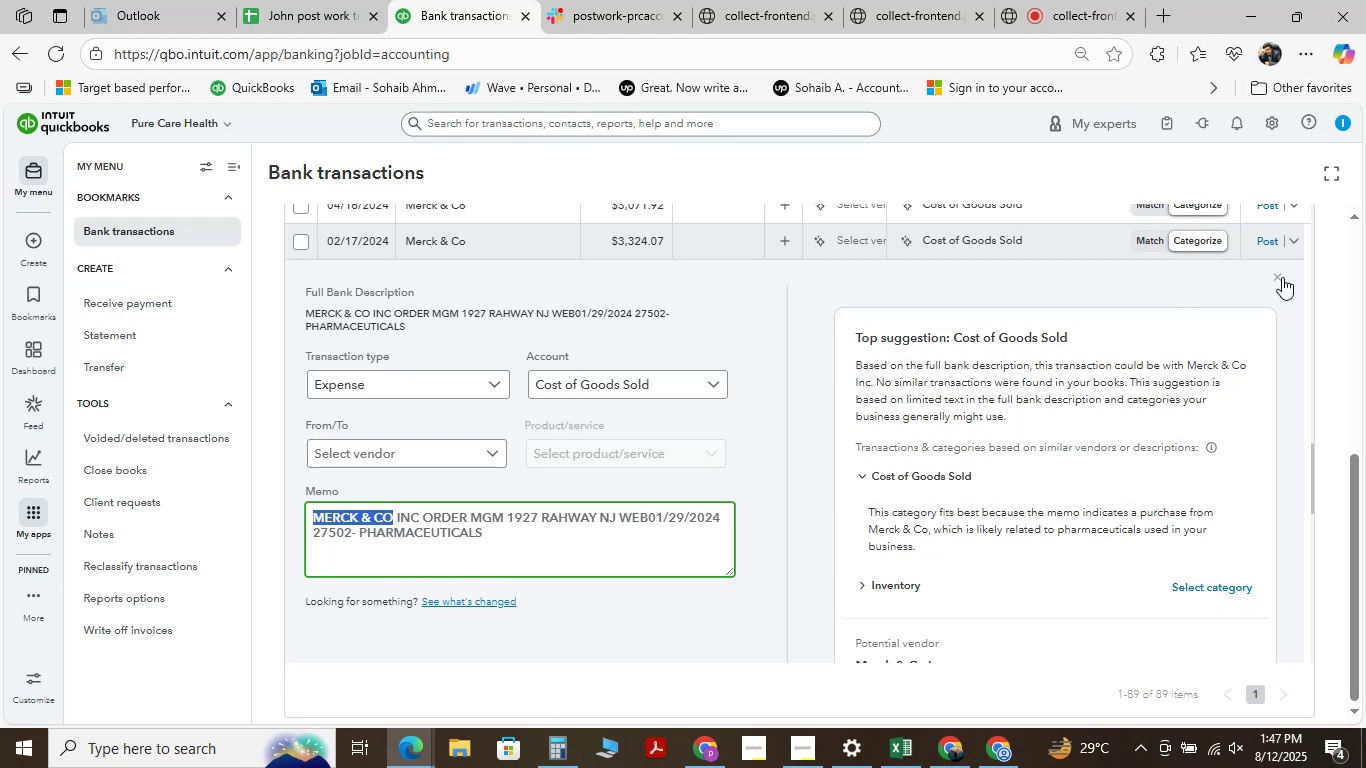 
left_click([1282, 277])
 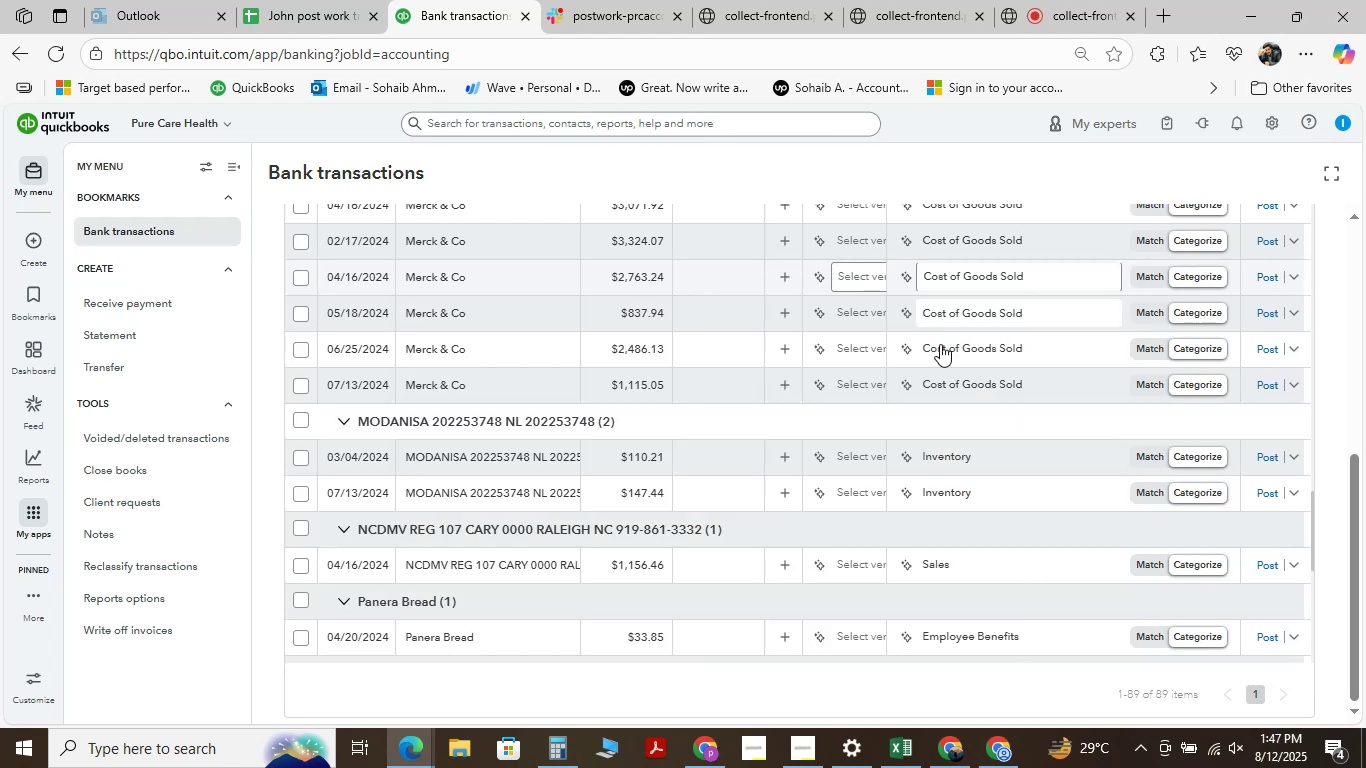 
scroll: coordinate [513, 349], scroll_direction: up, amount: 1.0
 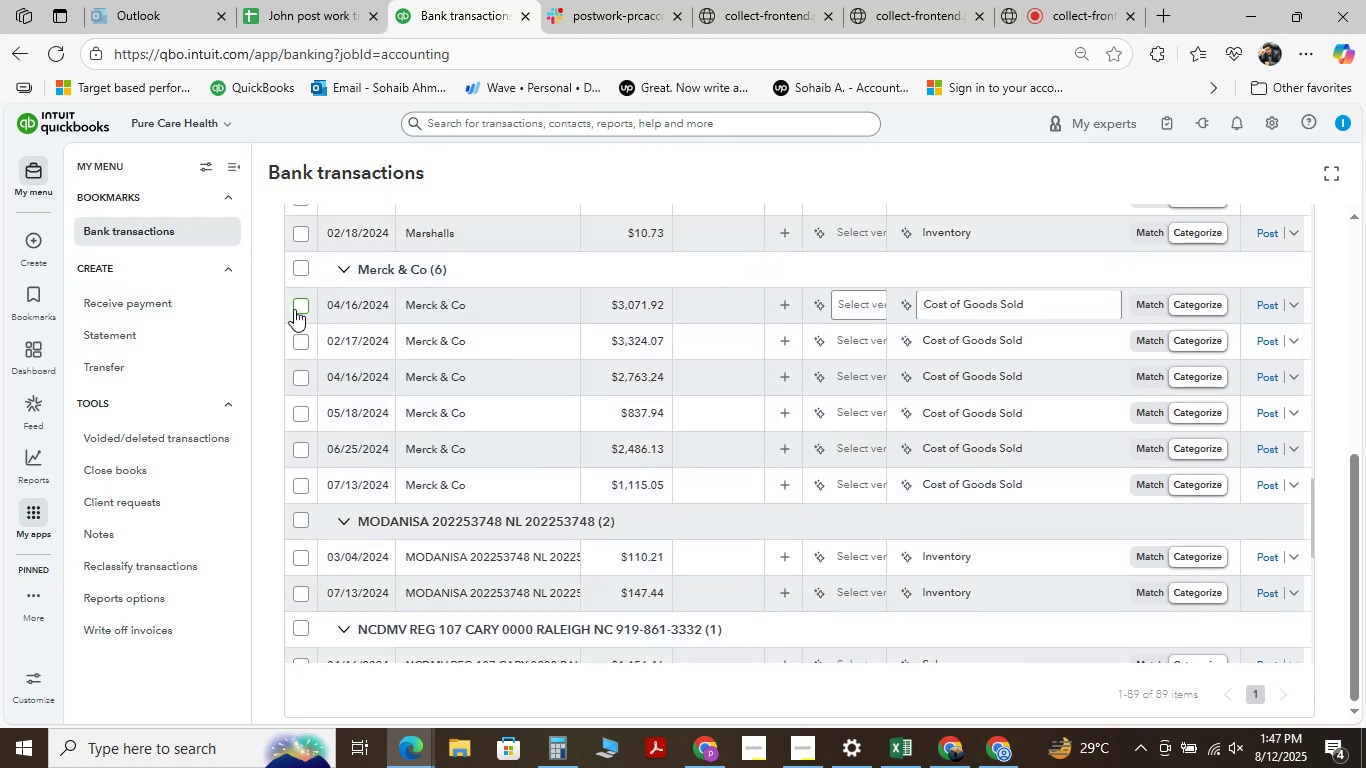 
left_click([294, 309])
 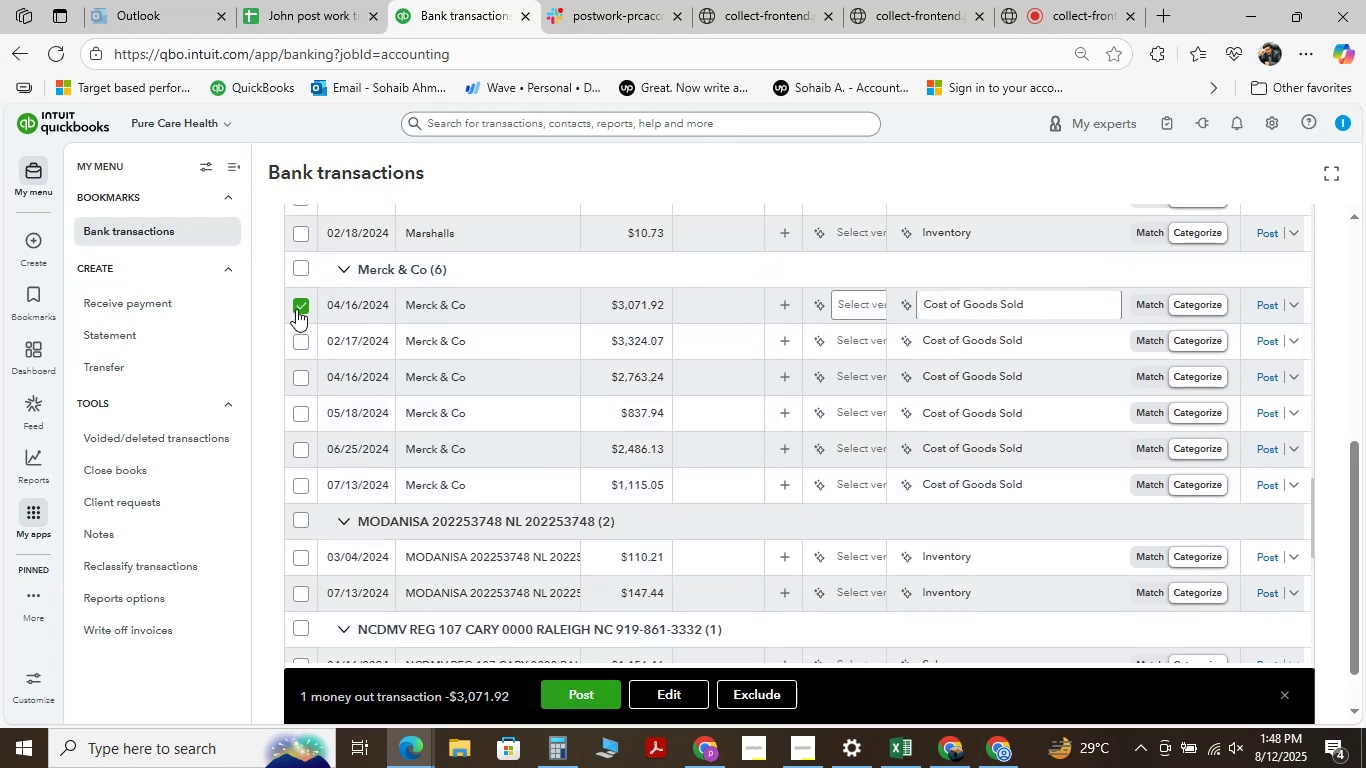 
hold_key(key=ShiftLeft, duration=1.53)
 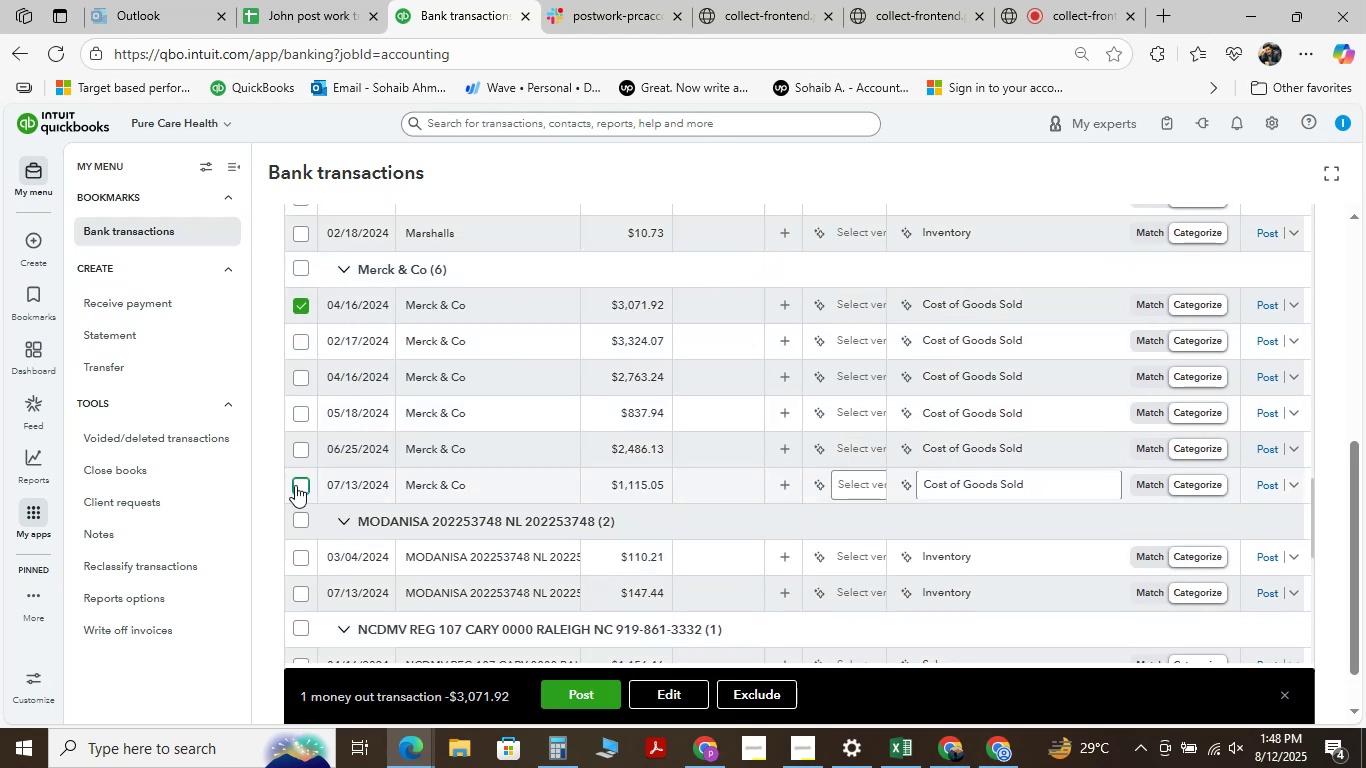 
hold_key(key=ShiftLeft, duration=0.41)
left_click([295, 485])
 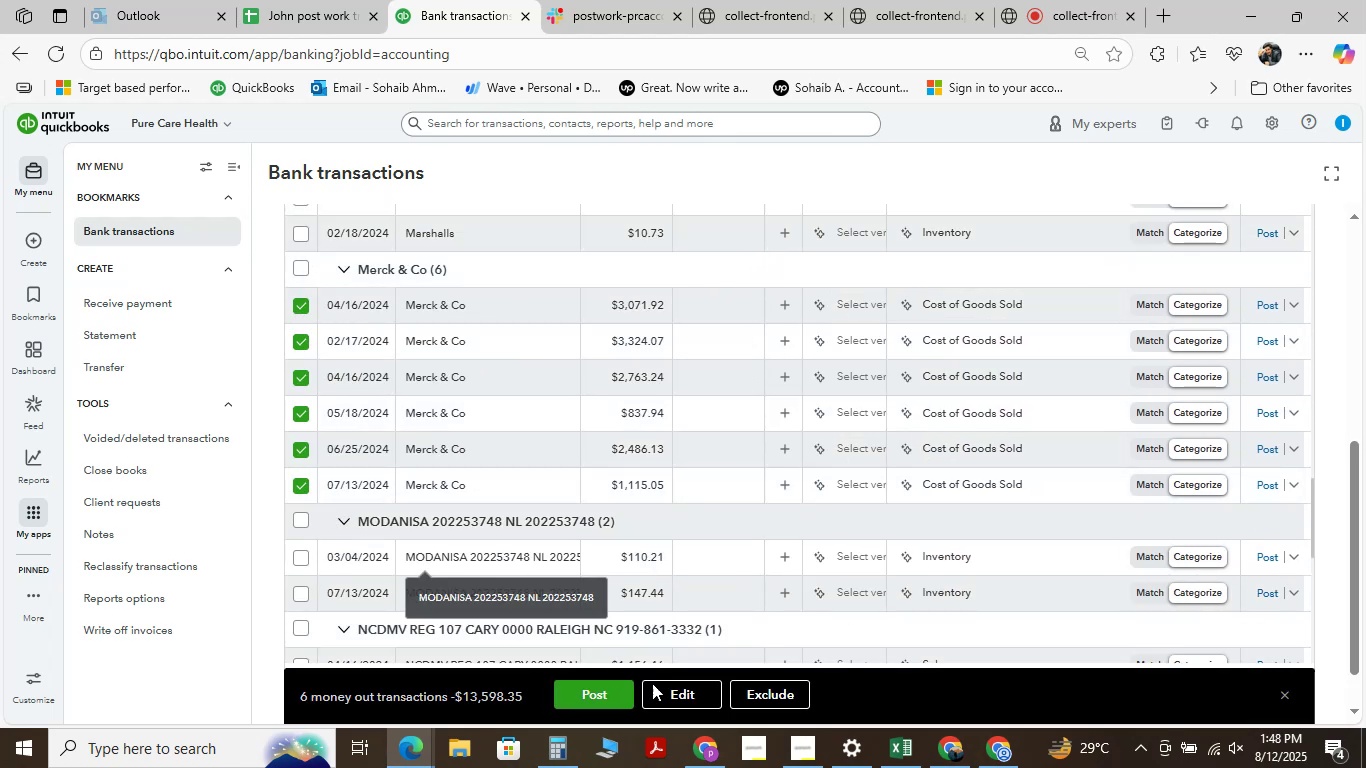 
left_click_drag(start_coordinate=[683, 690], to_coordinate=[689, 692])
 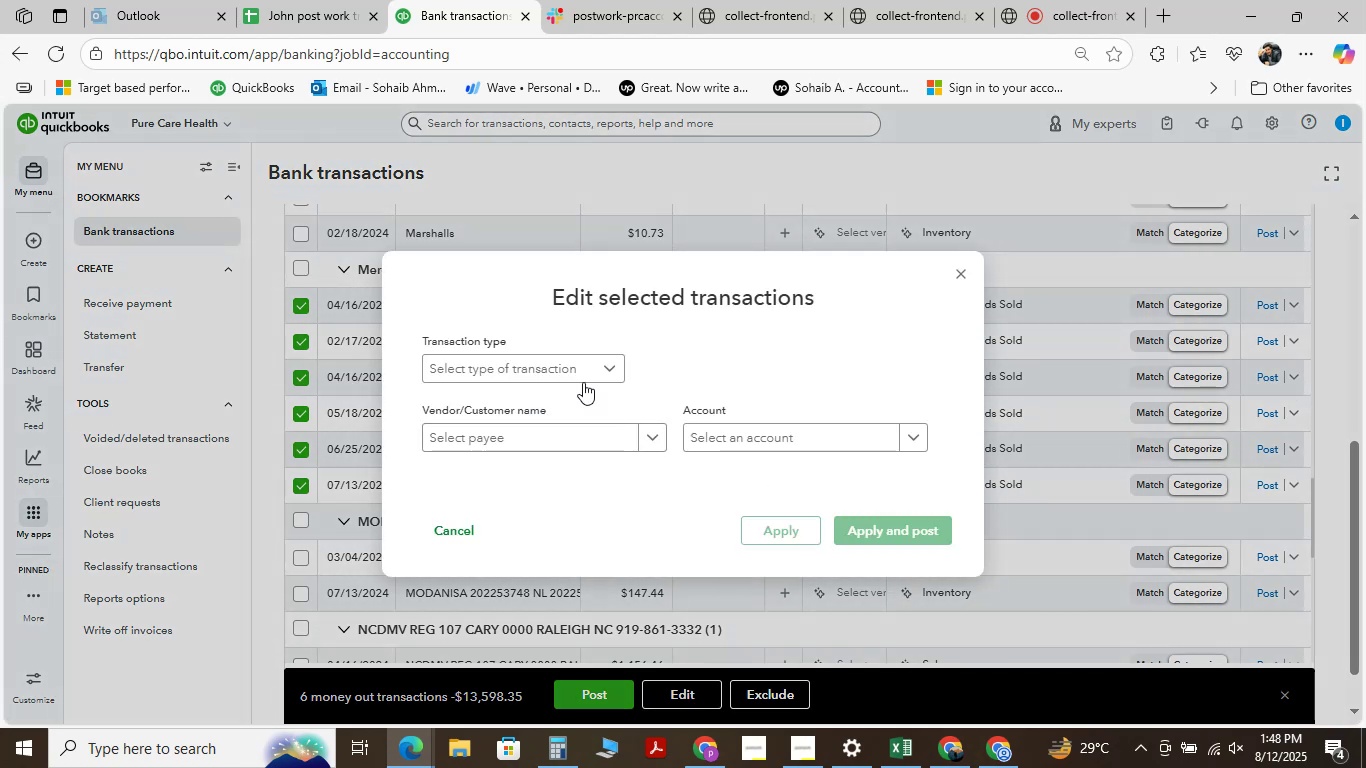 
left_click([583, 366])
 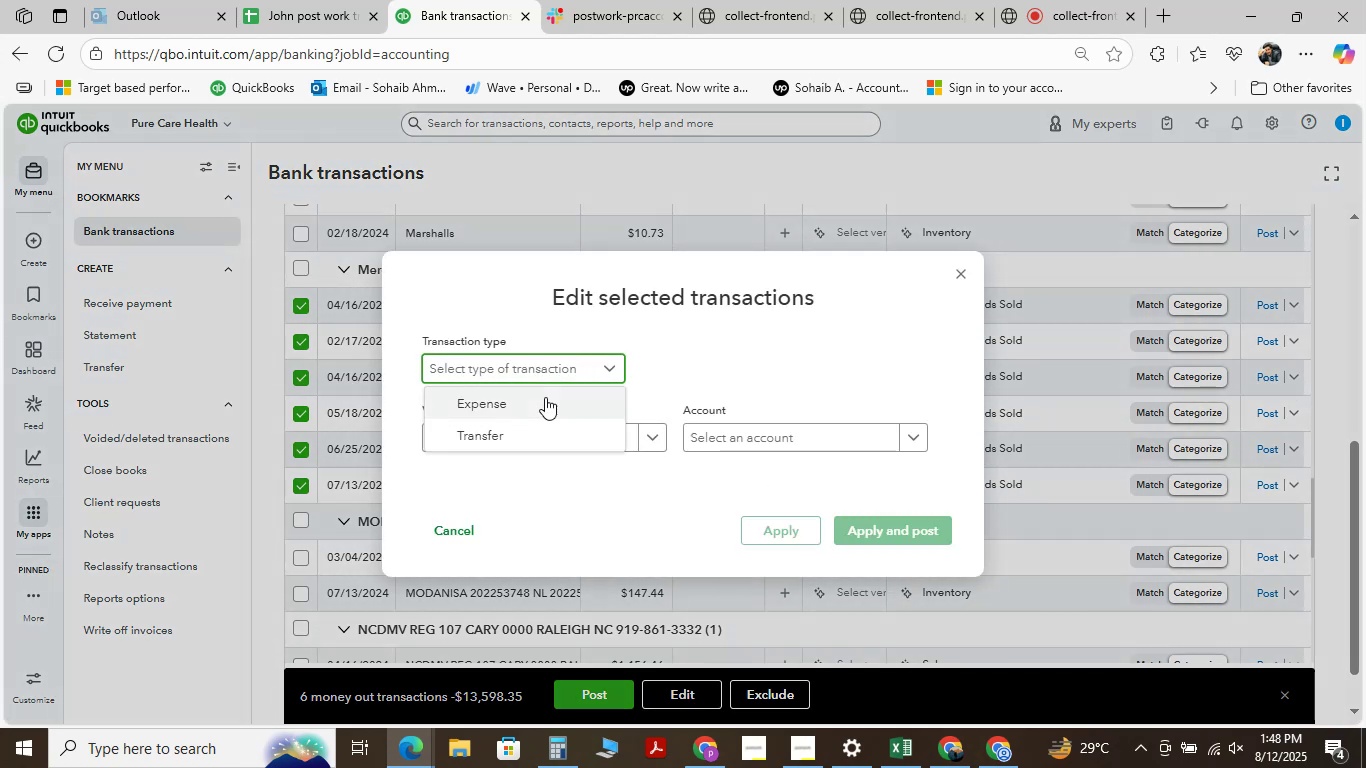 
left_click([545, 397])
 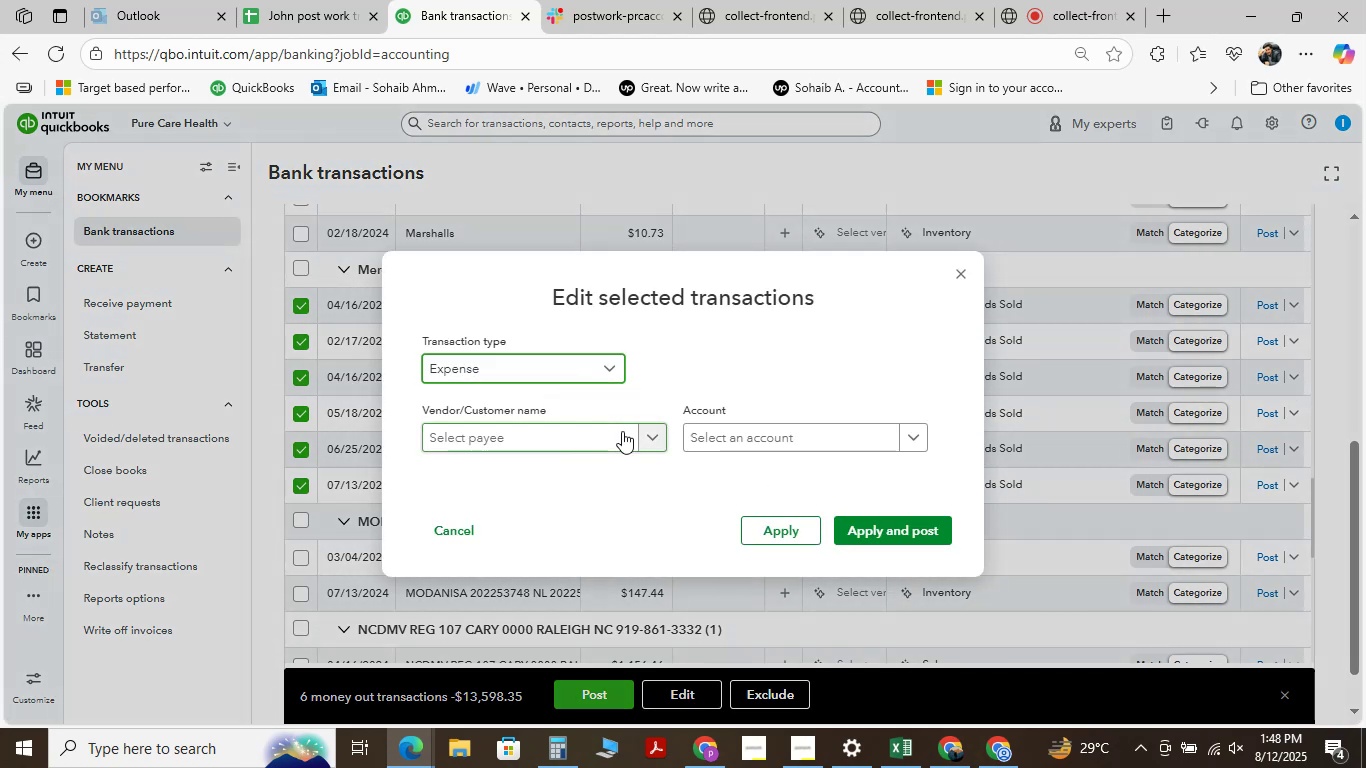 
left_click([622, 431])
 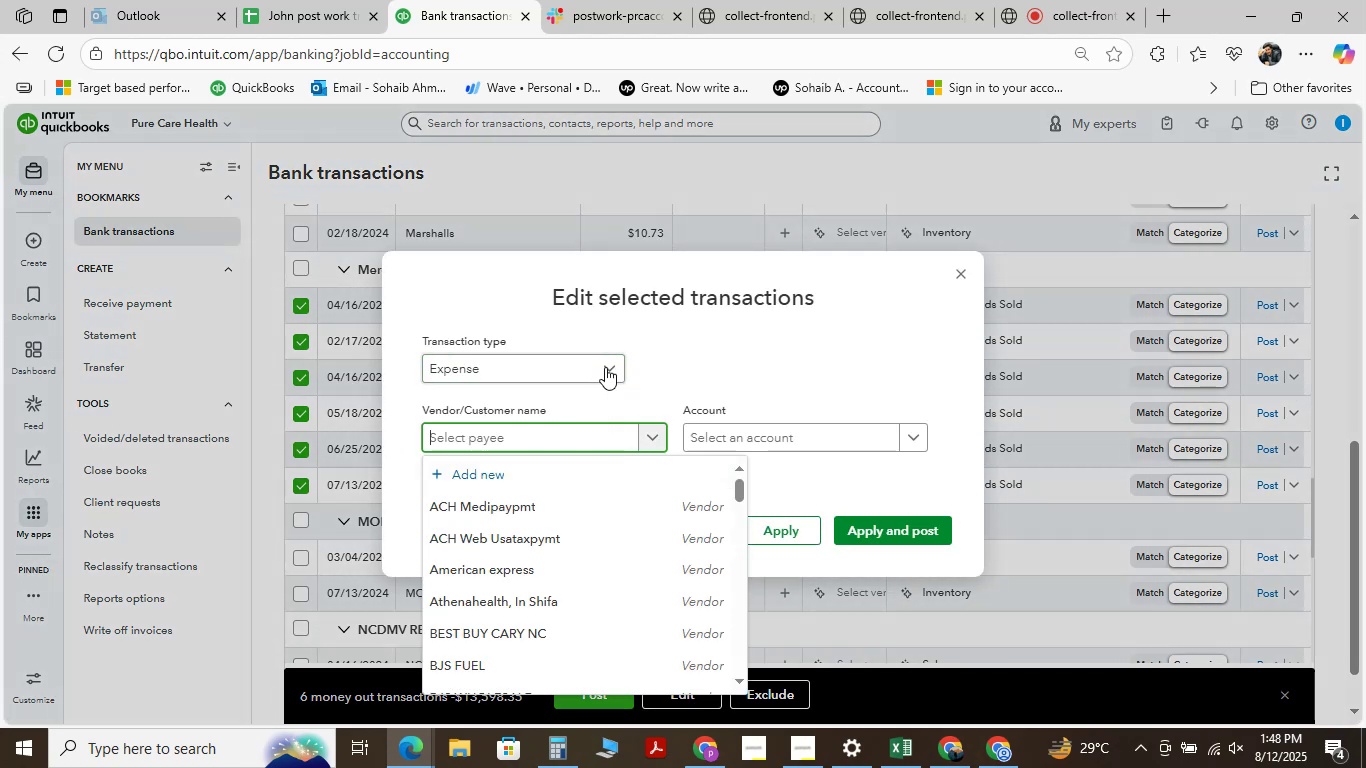 
type(mer)
 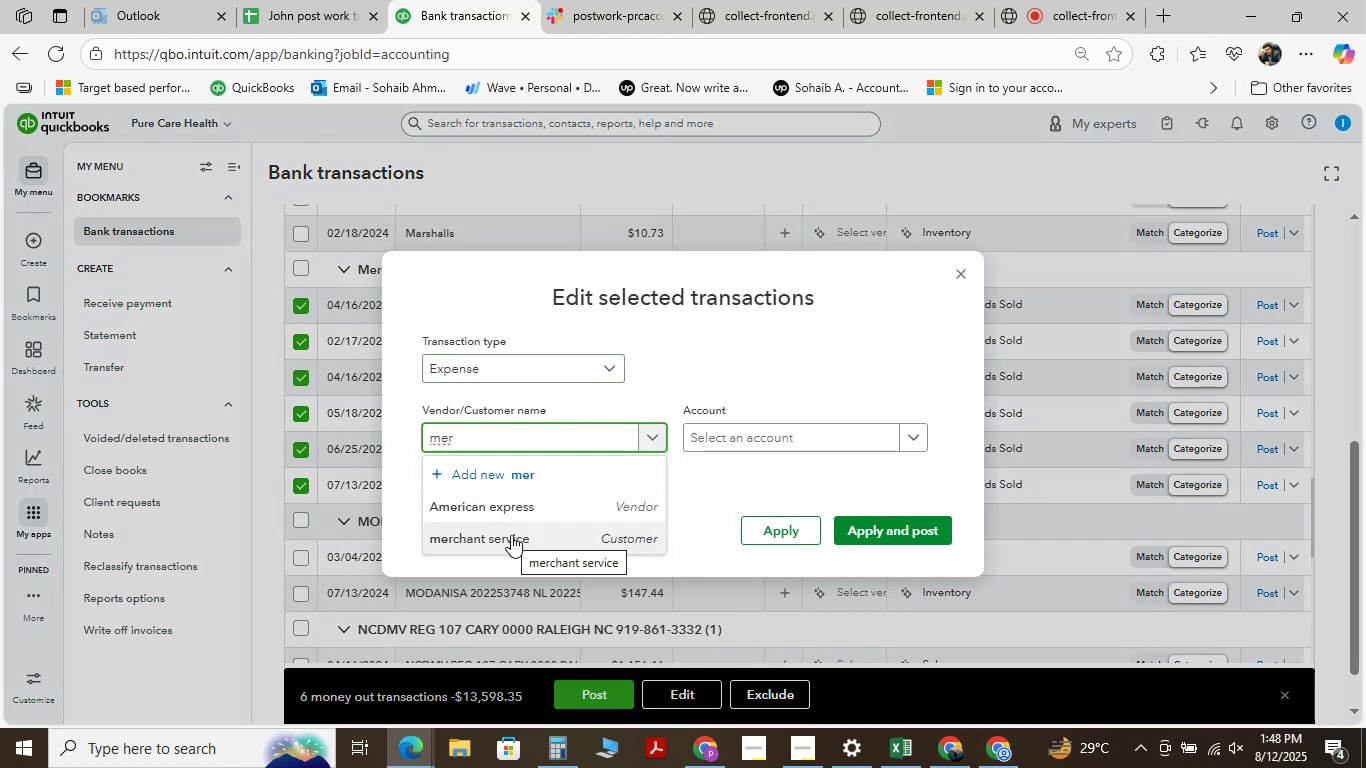 
key(Backspace)
key(Backspace)
key(Backspace)
type(Merck )
 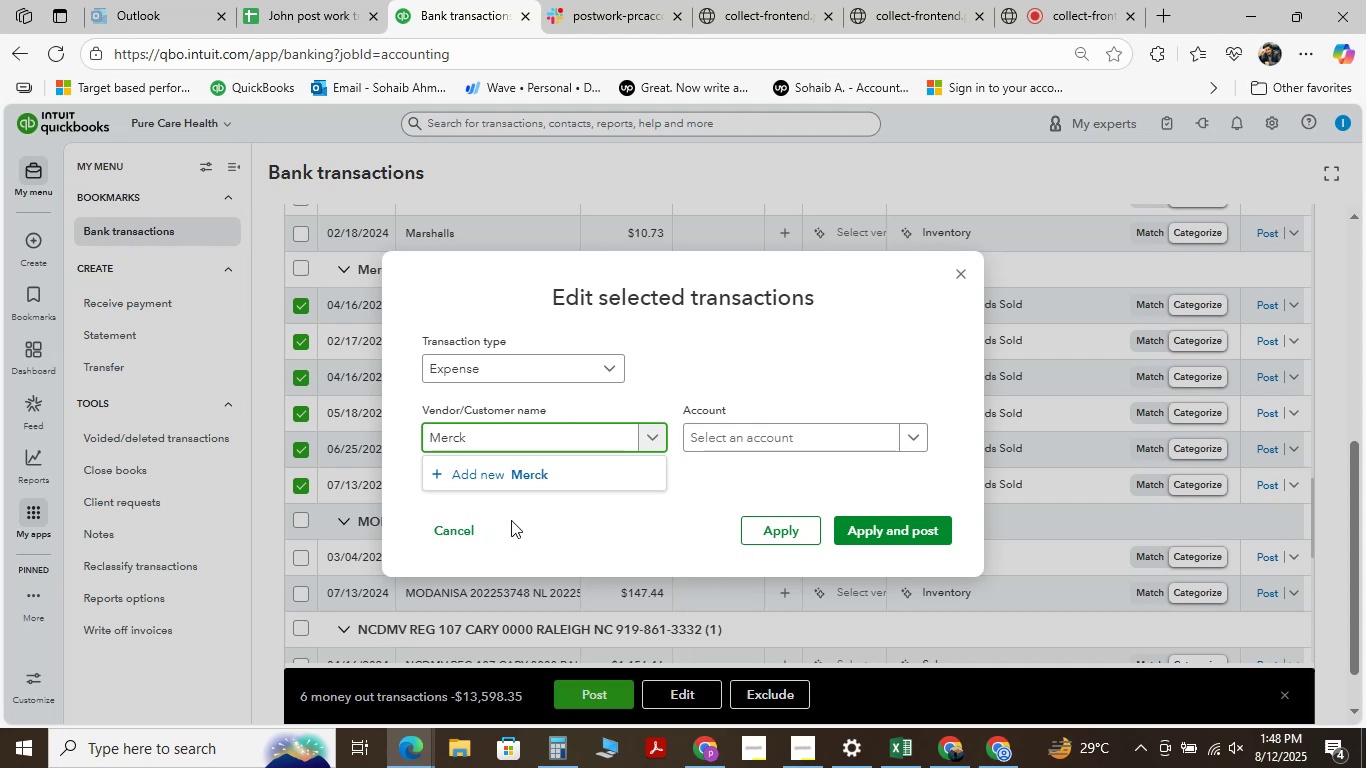 
hold_key(key=ControlLeft, duration=1.5)
 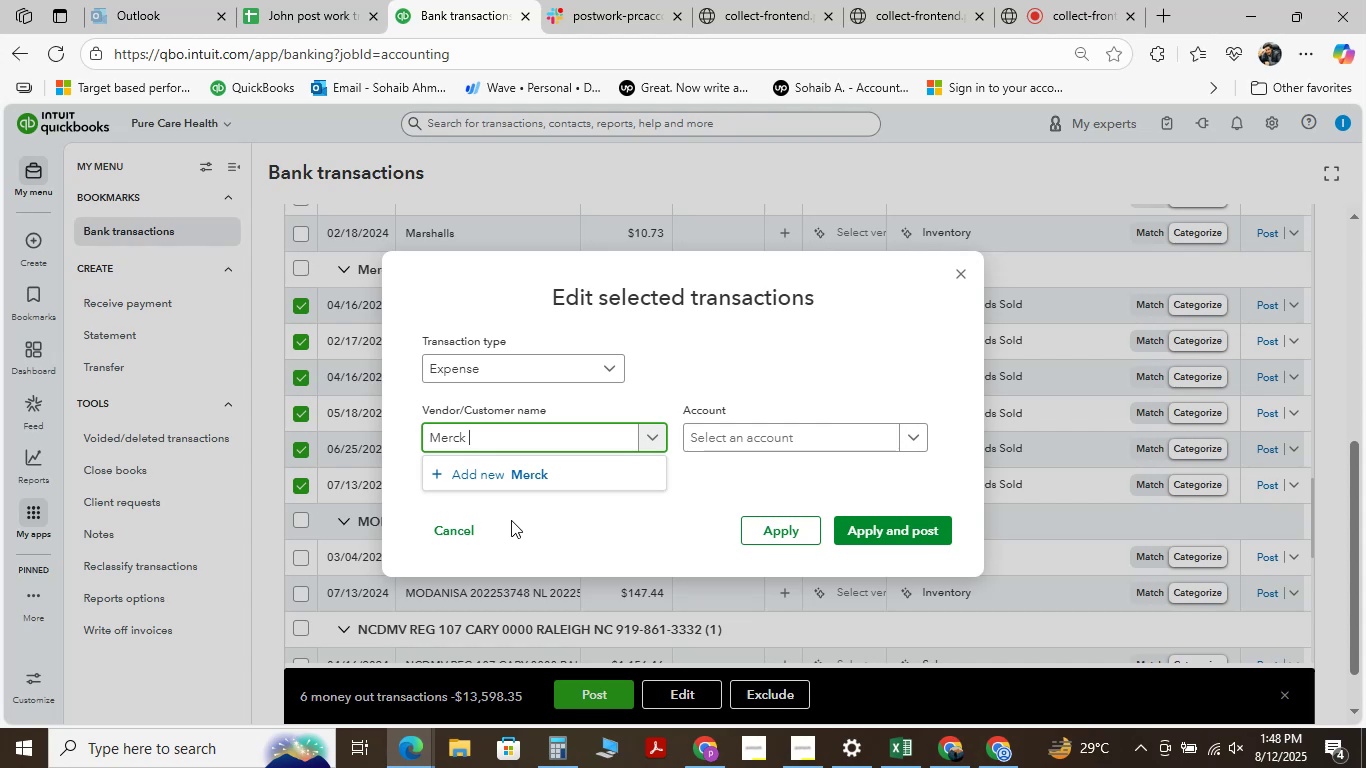 
hold_key(key=ControlLeft, duration=1.52)
 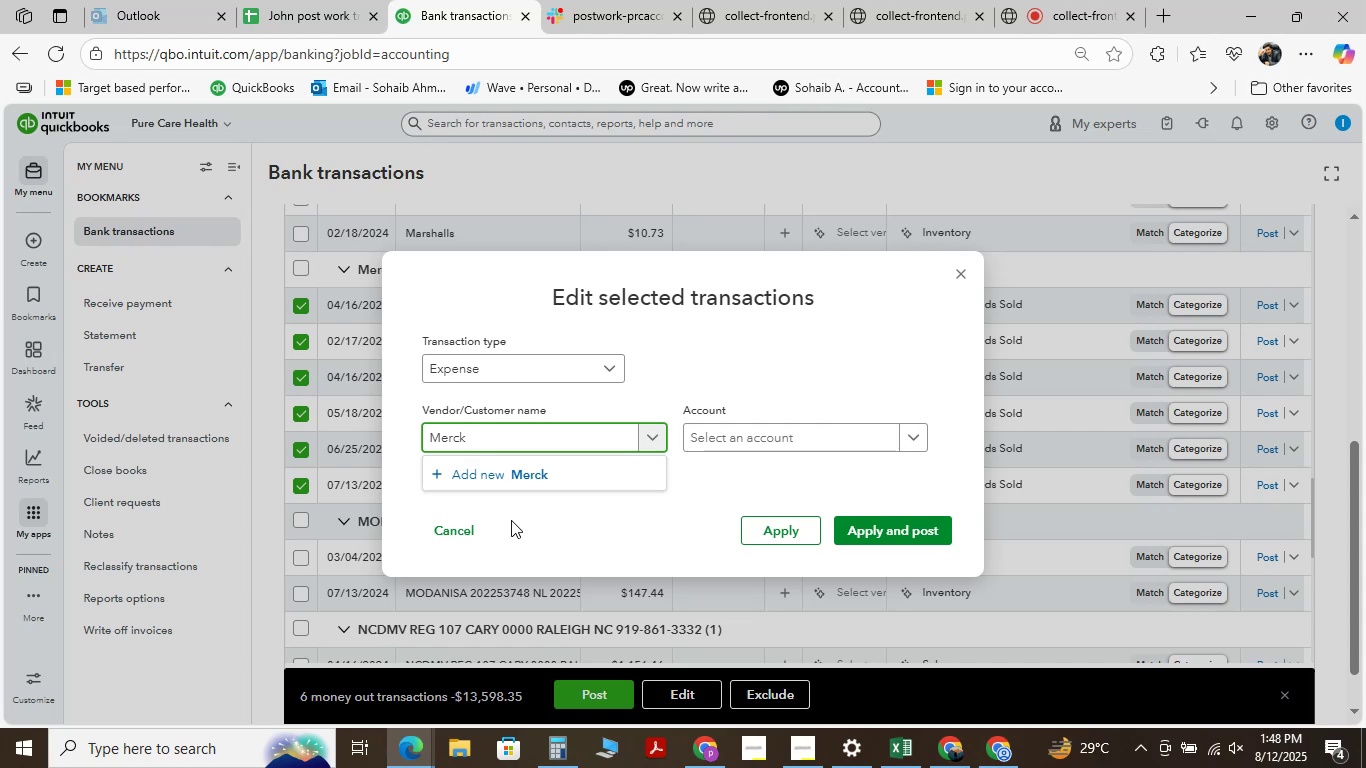 
hold_key(key=ControlLeft, duration=1.52)
 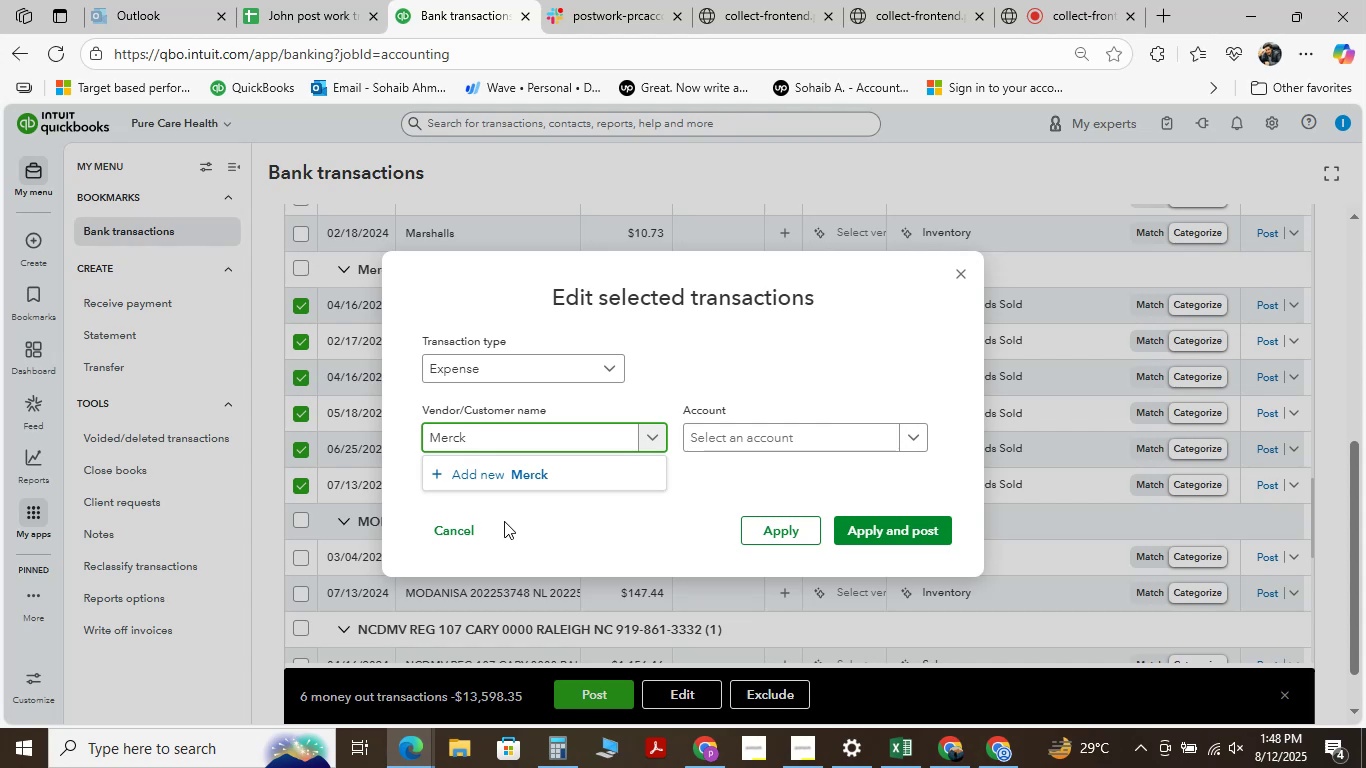 
key(Control+7)
 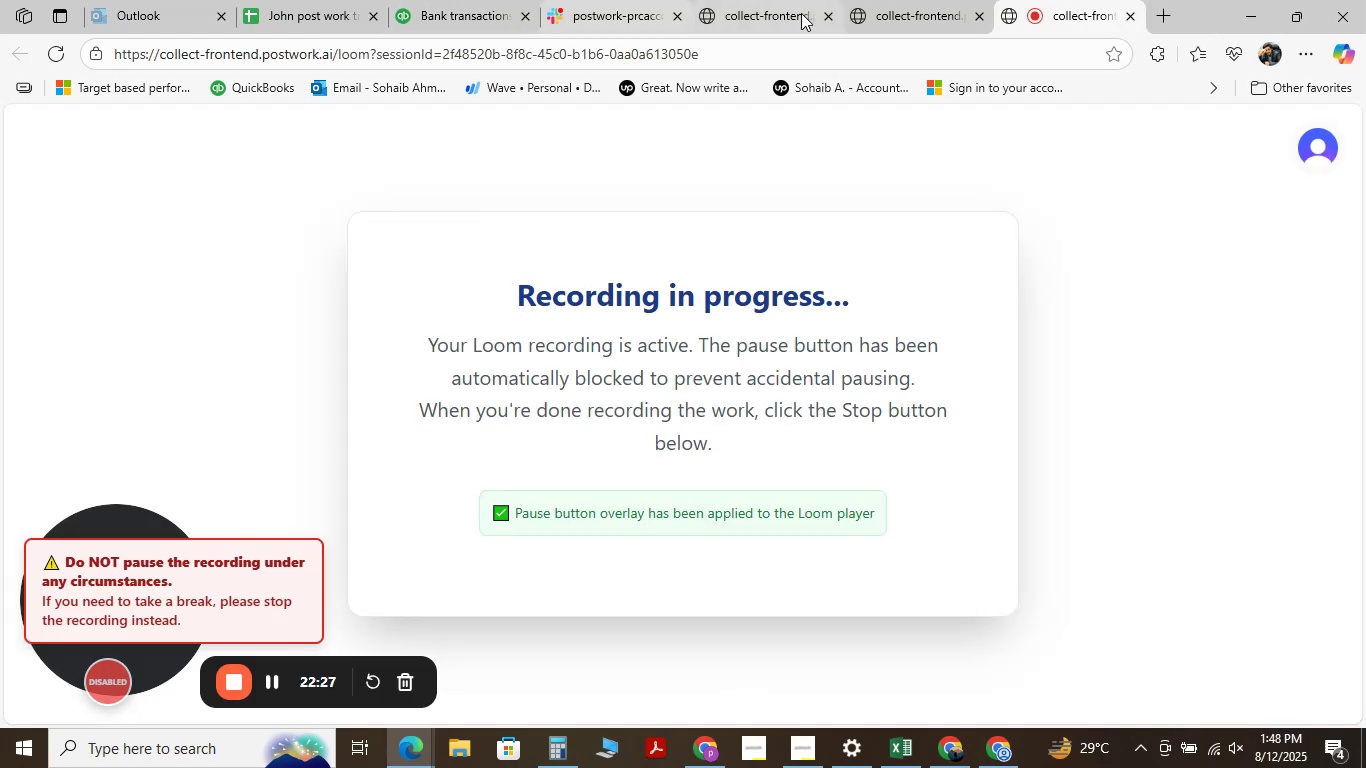 
left_click([459, 12])
 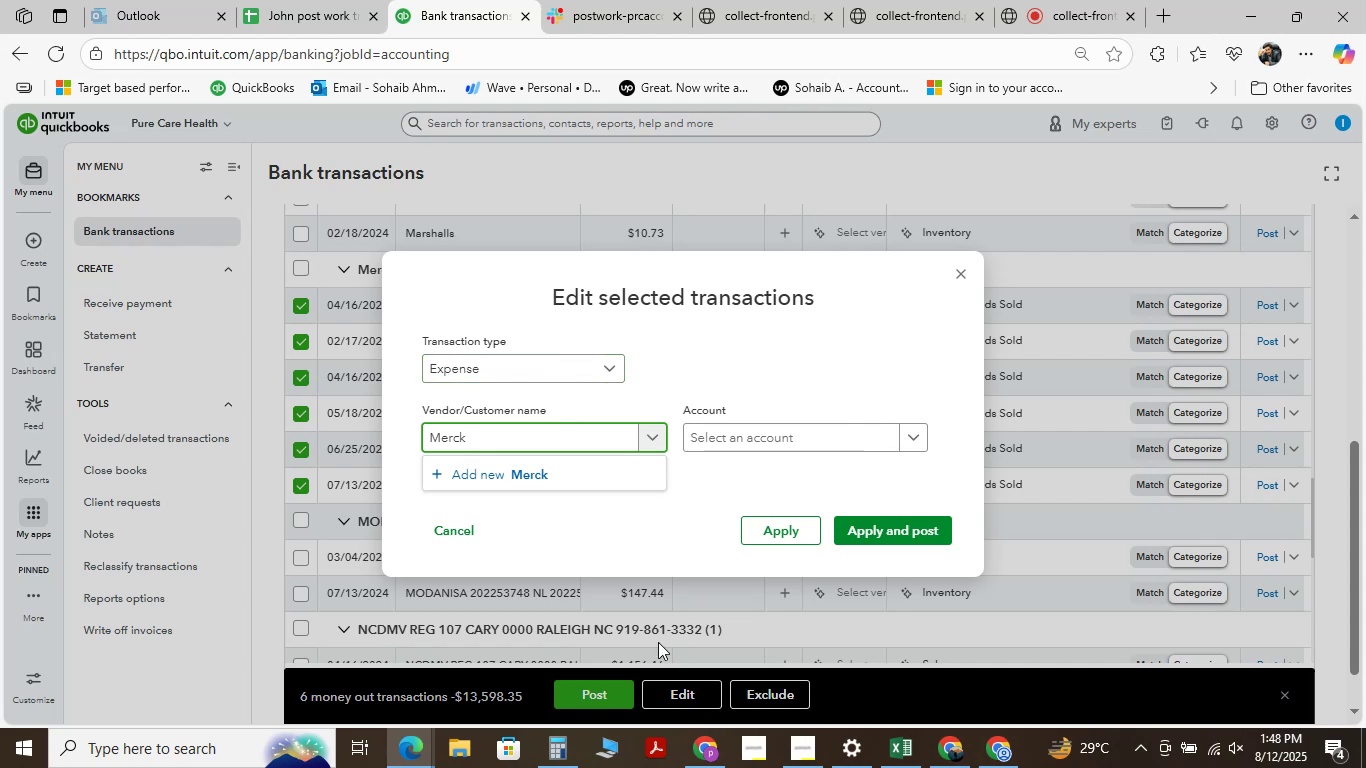 
scroll: coordinate [632, 298], scroll_direction: down, amount: 1.0
 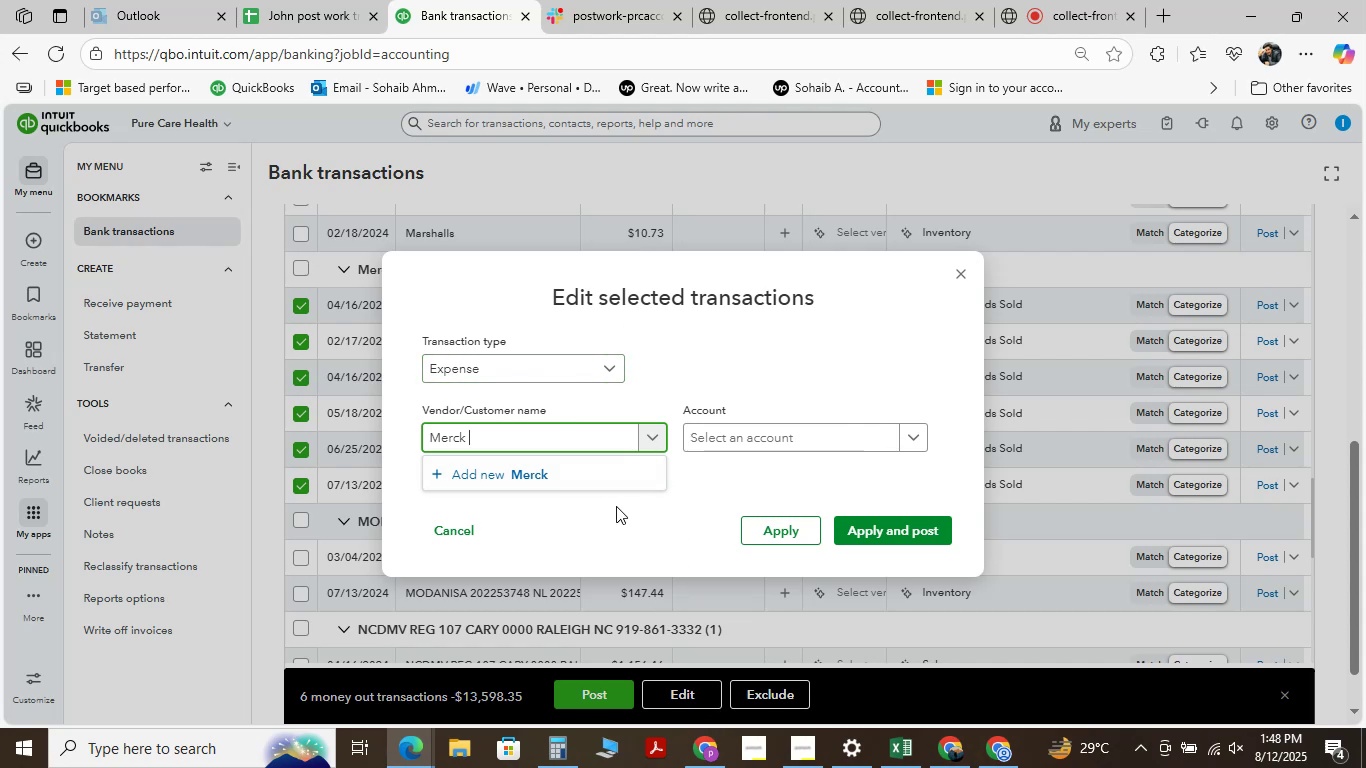 
hold_key(key=ShiftLeft, duration=1.5)
 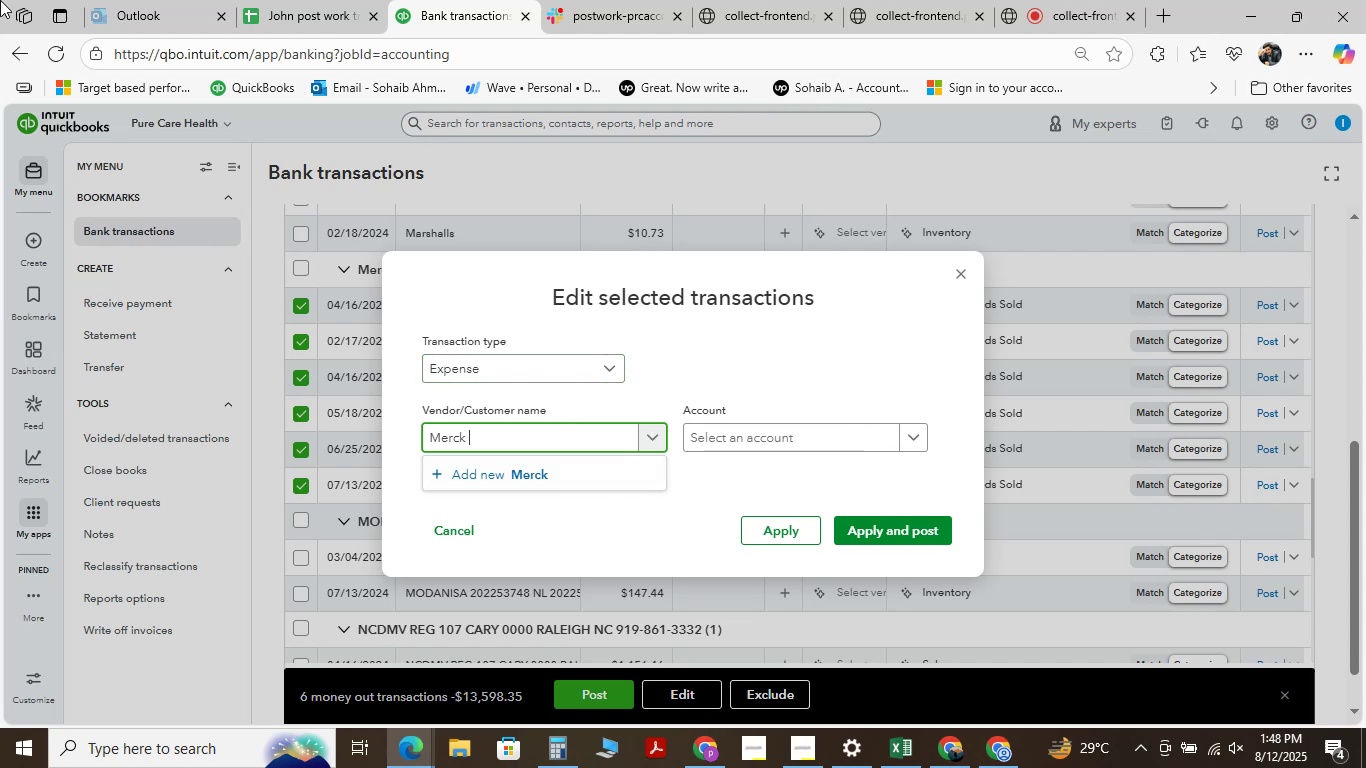 
key(Shift+ShiftLeft)
 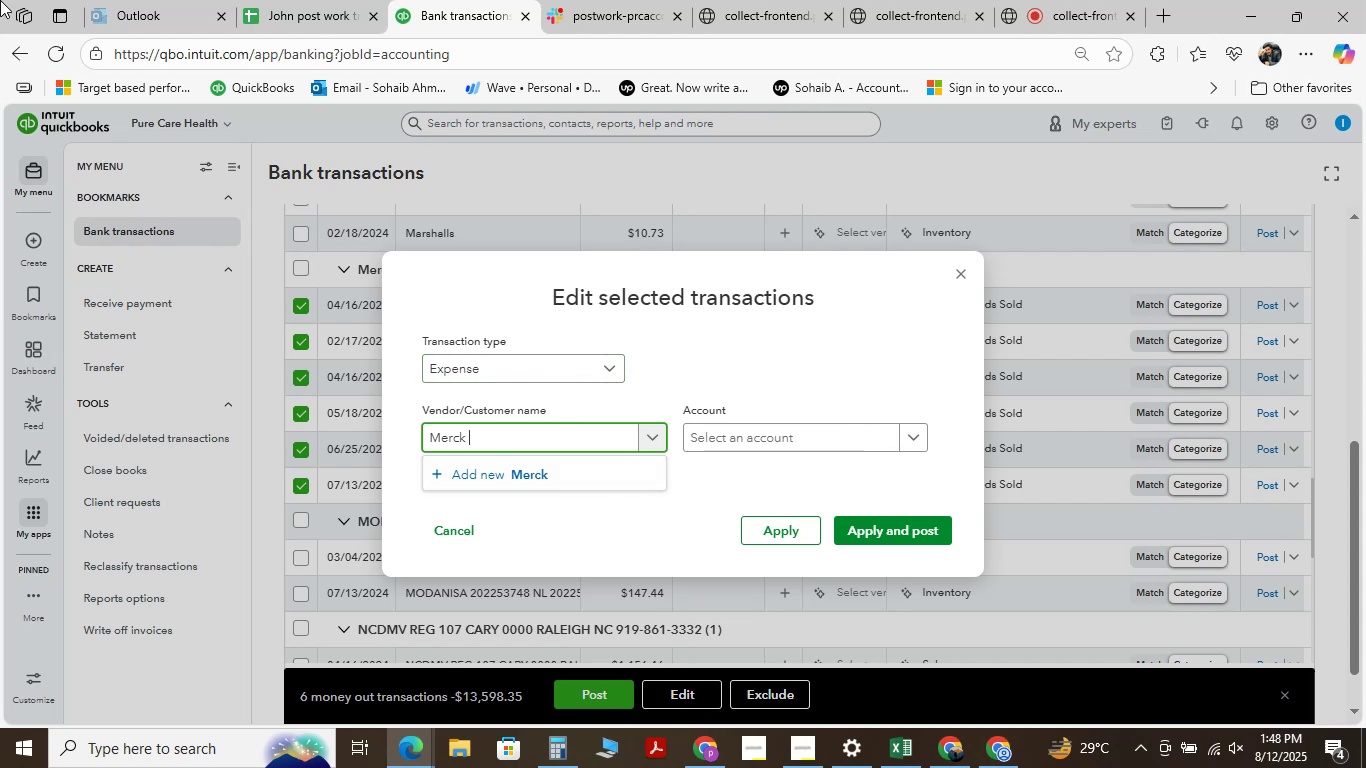 
key(Shift+ShiftLeft)
 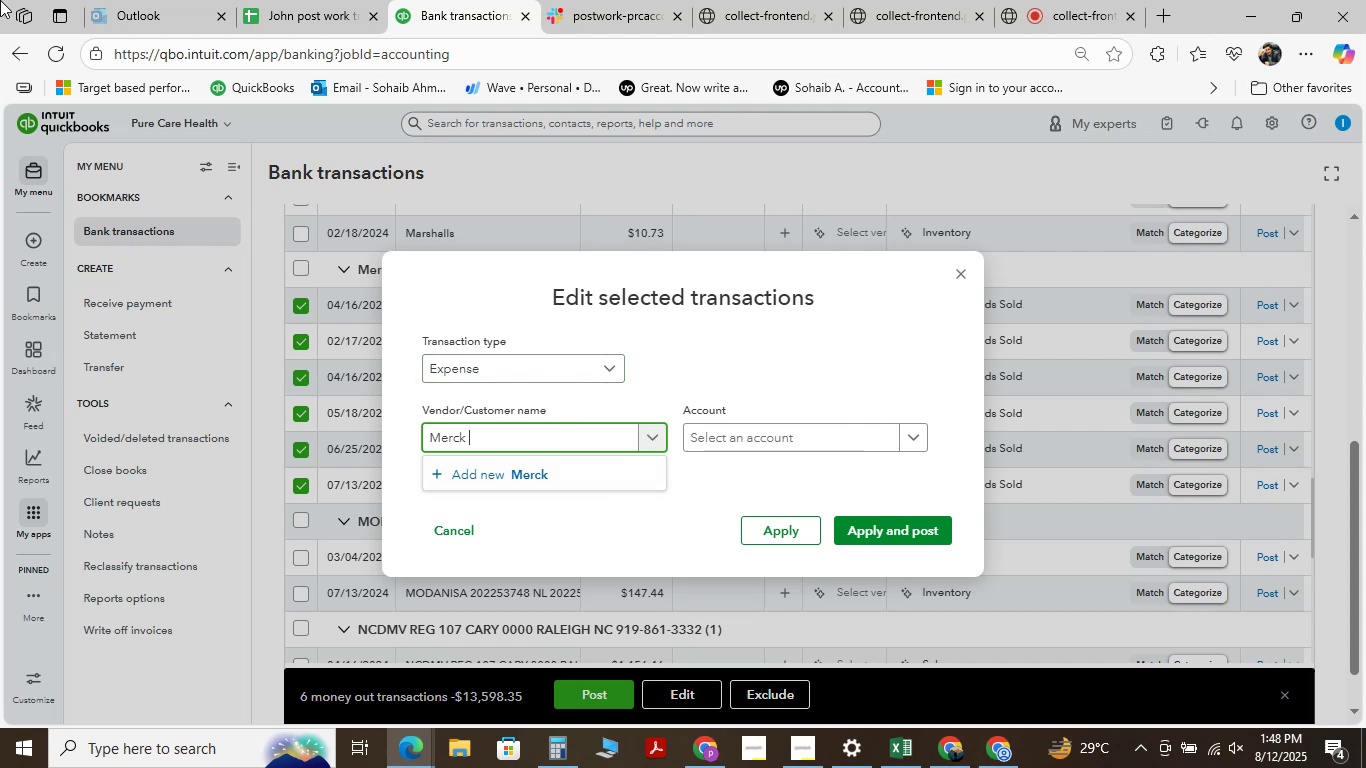 
key(Shift+ShiftLeft)
 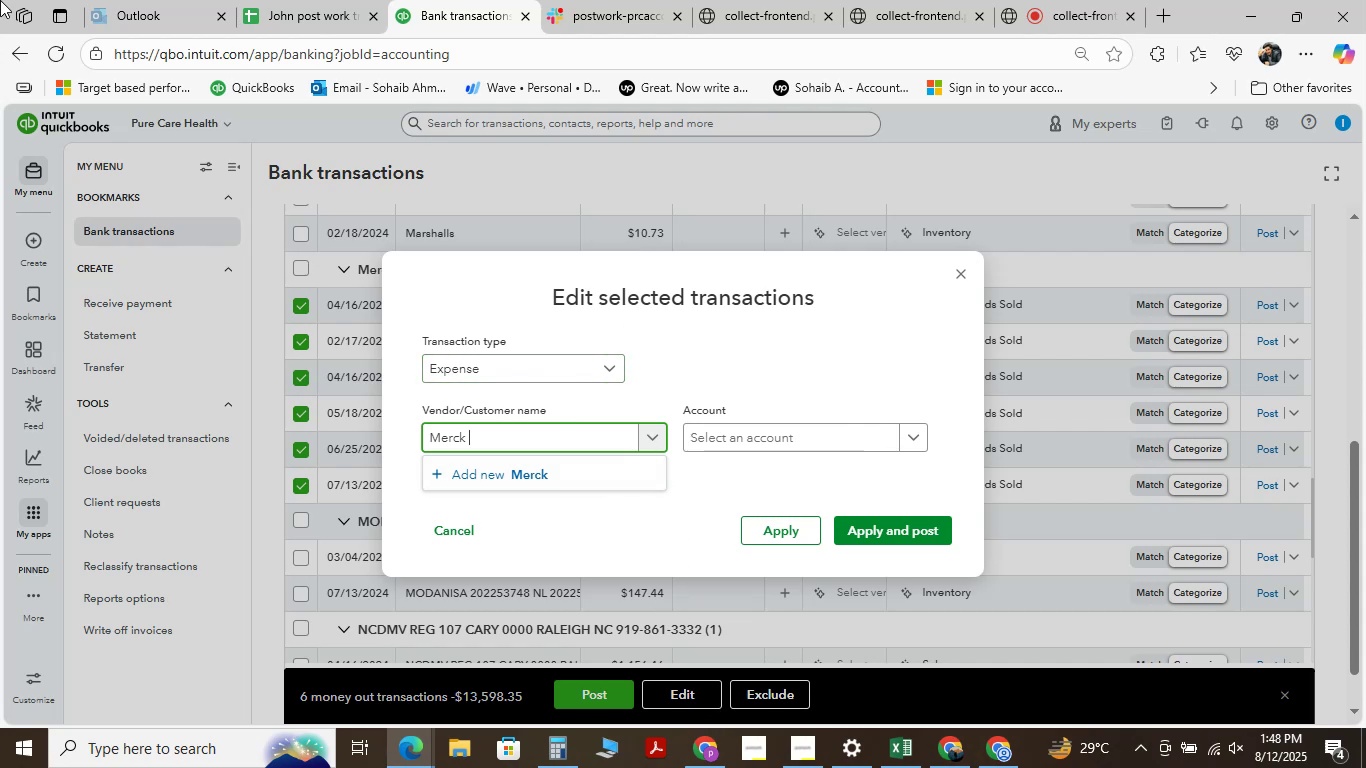 
key(Shift+ShiftLeft)
 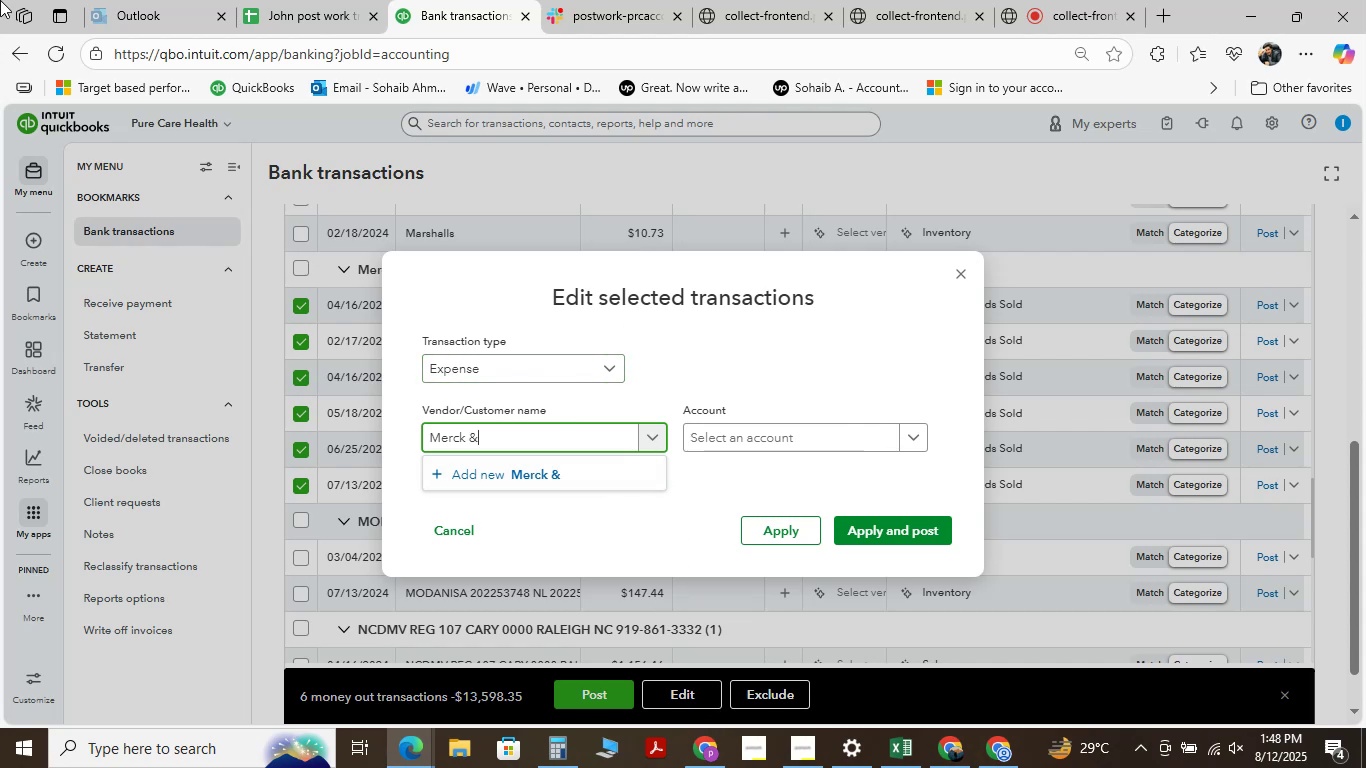 
key(Shift+ShiftLeft)
 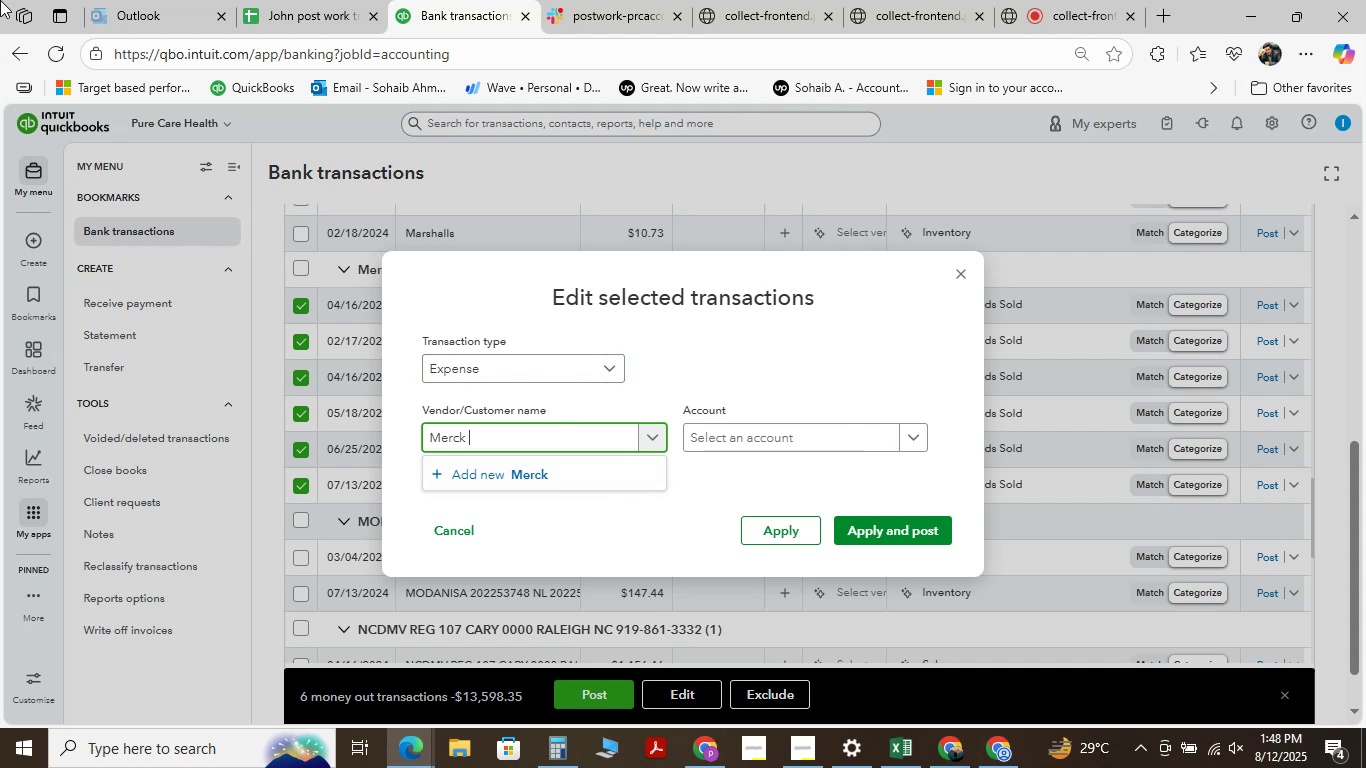 
key(Shift+7)
 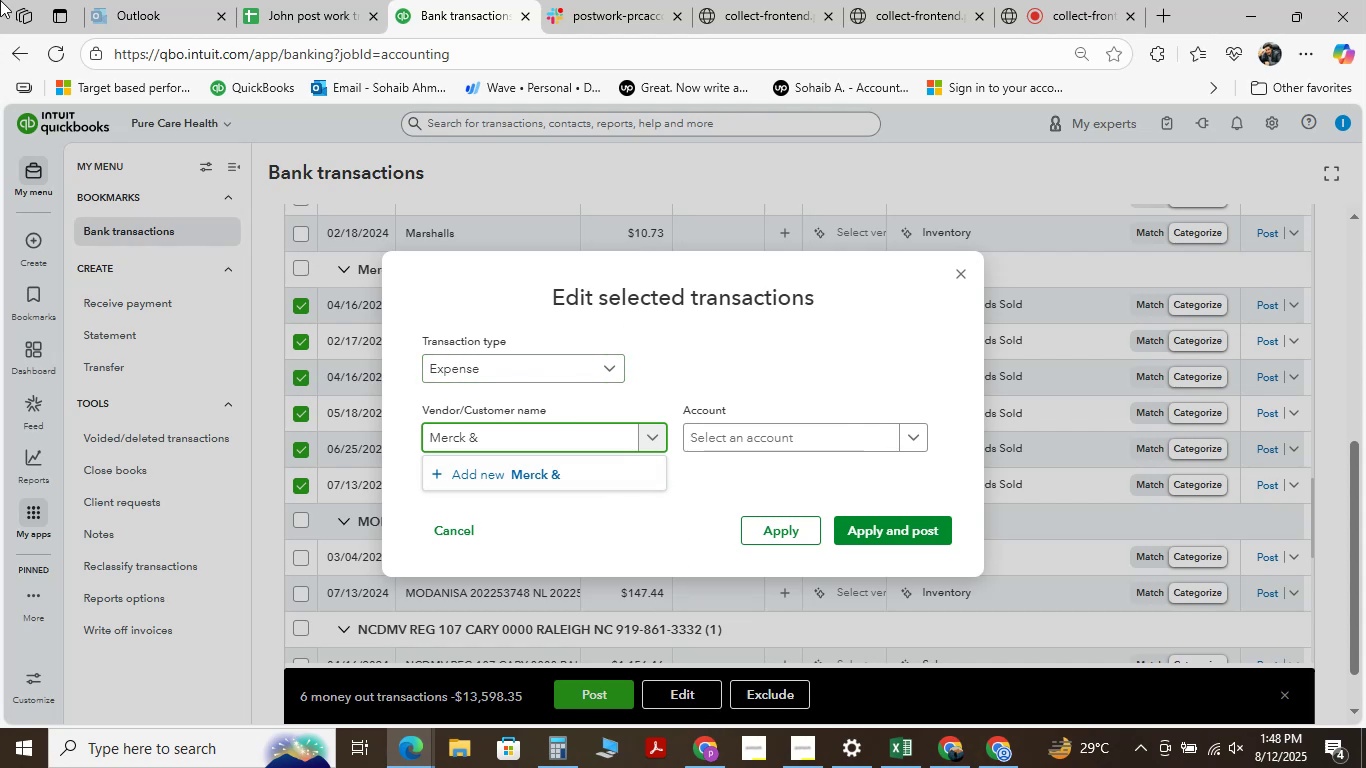 
key(Space)
 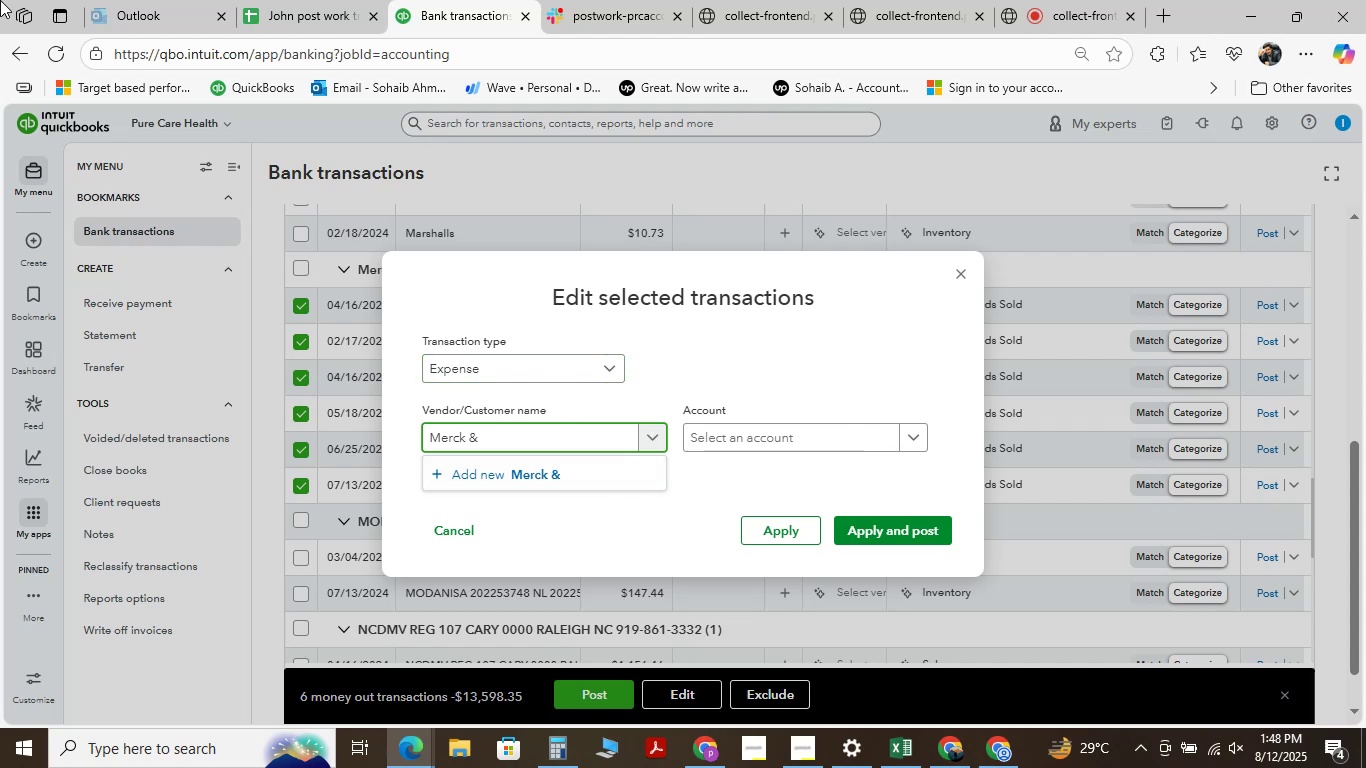 
key(Shift+ShiftLeft)
 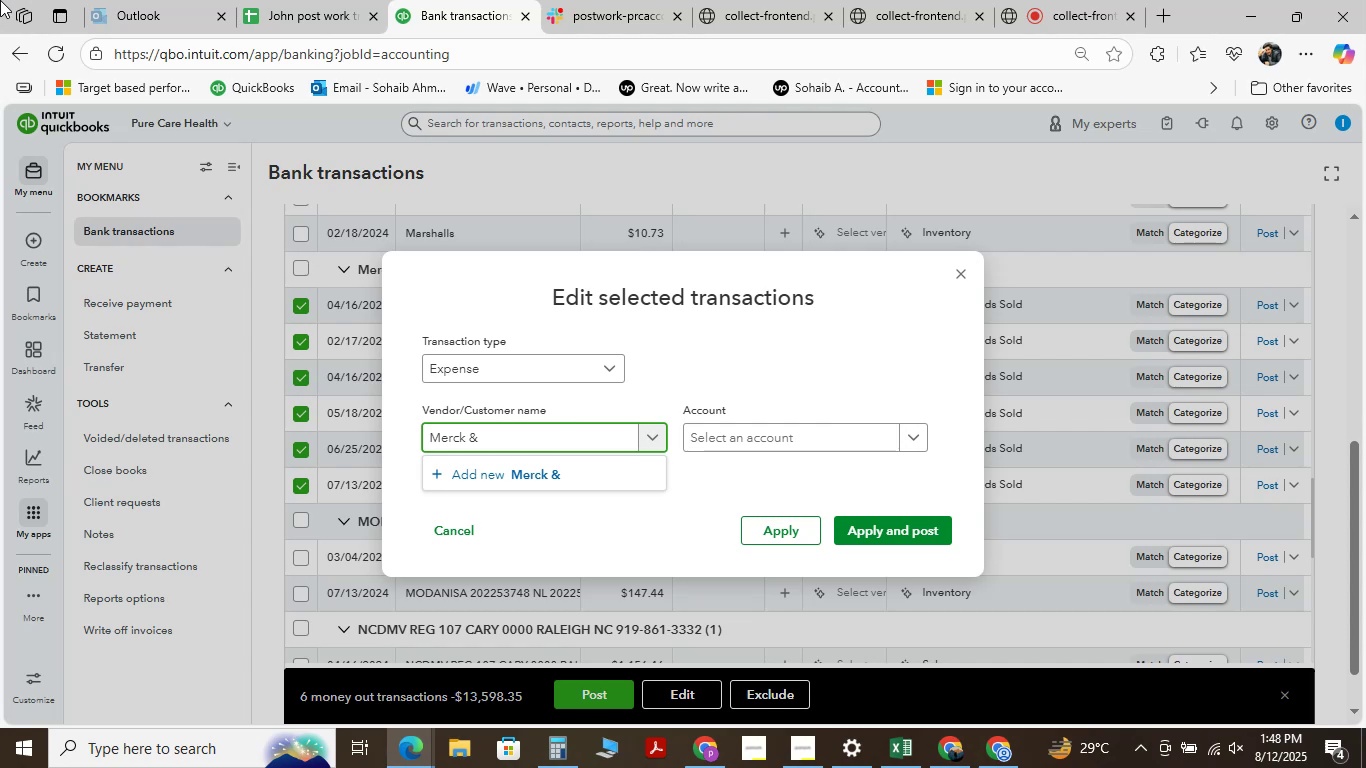 
key(CapsLock)
 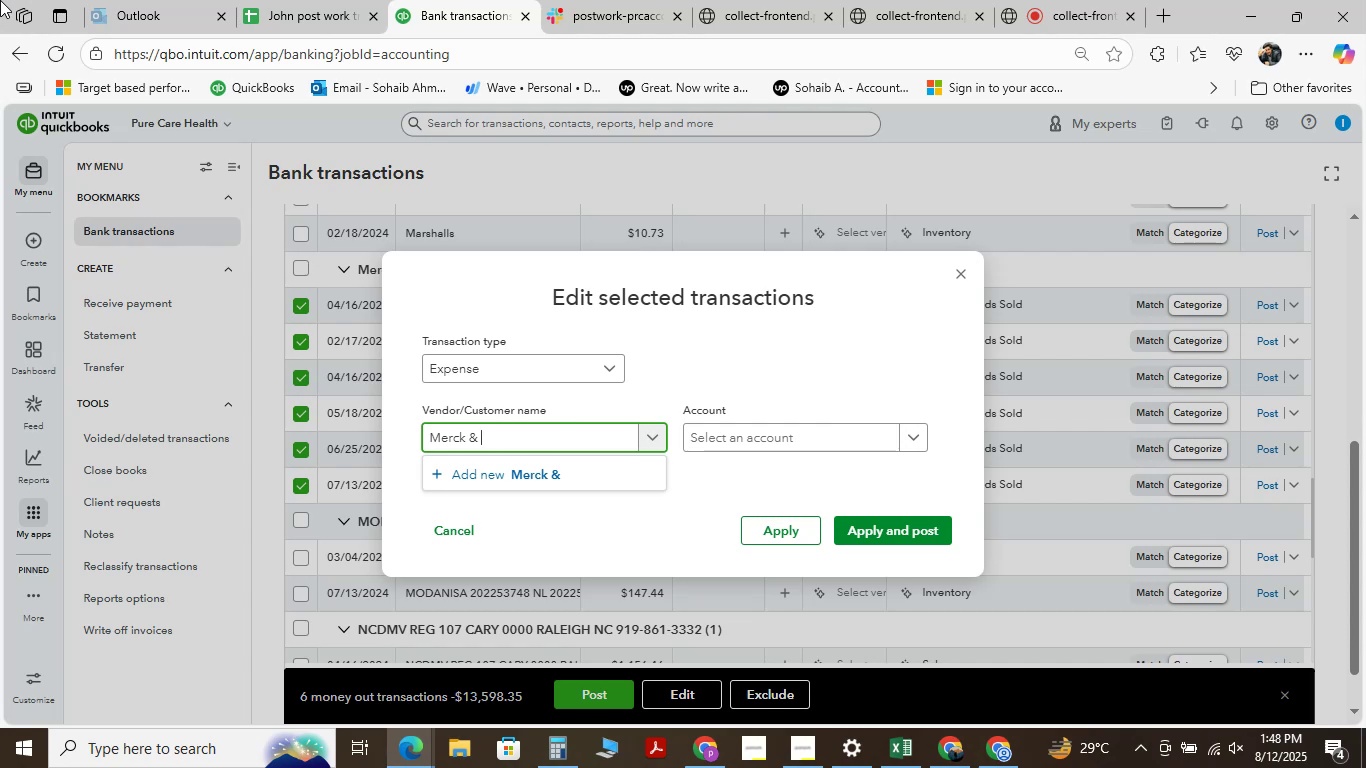 
key(C)
 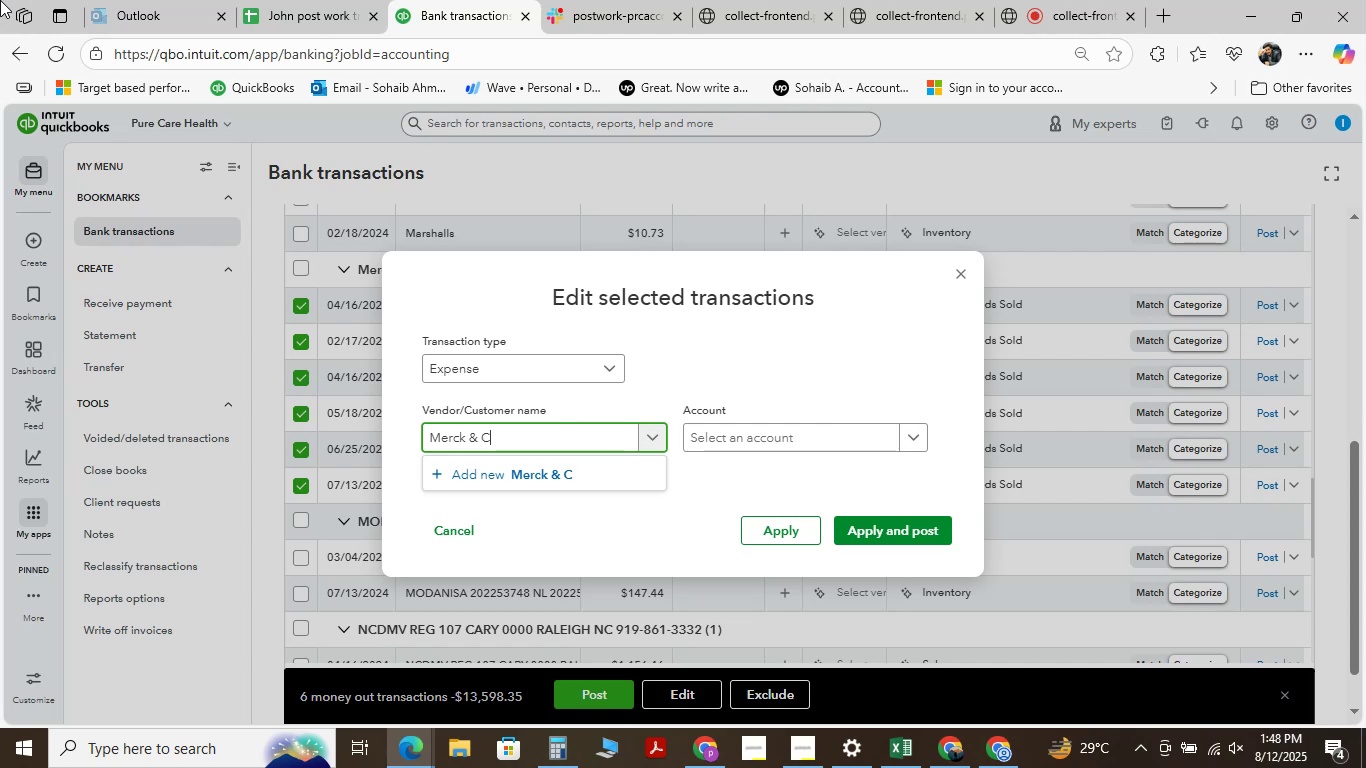 
key(CapsLock)
 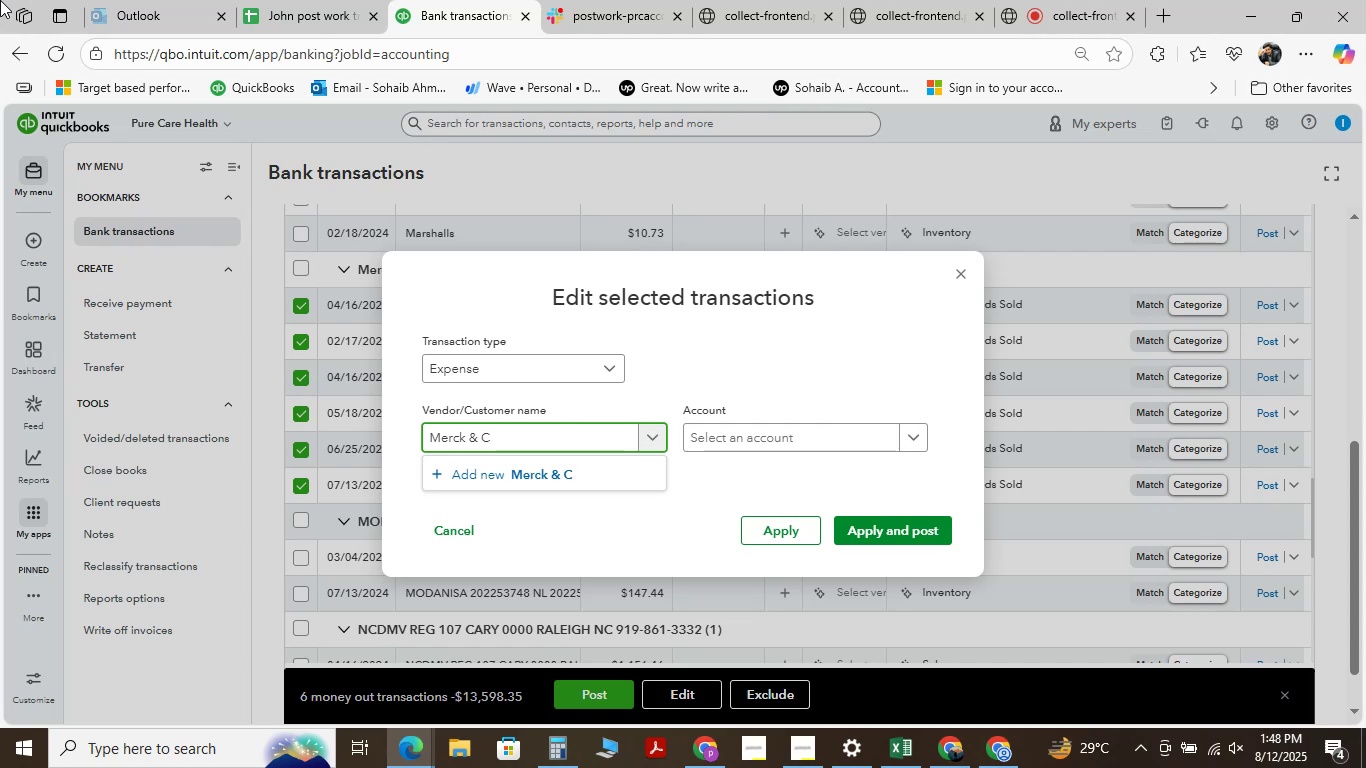 
key(O)
 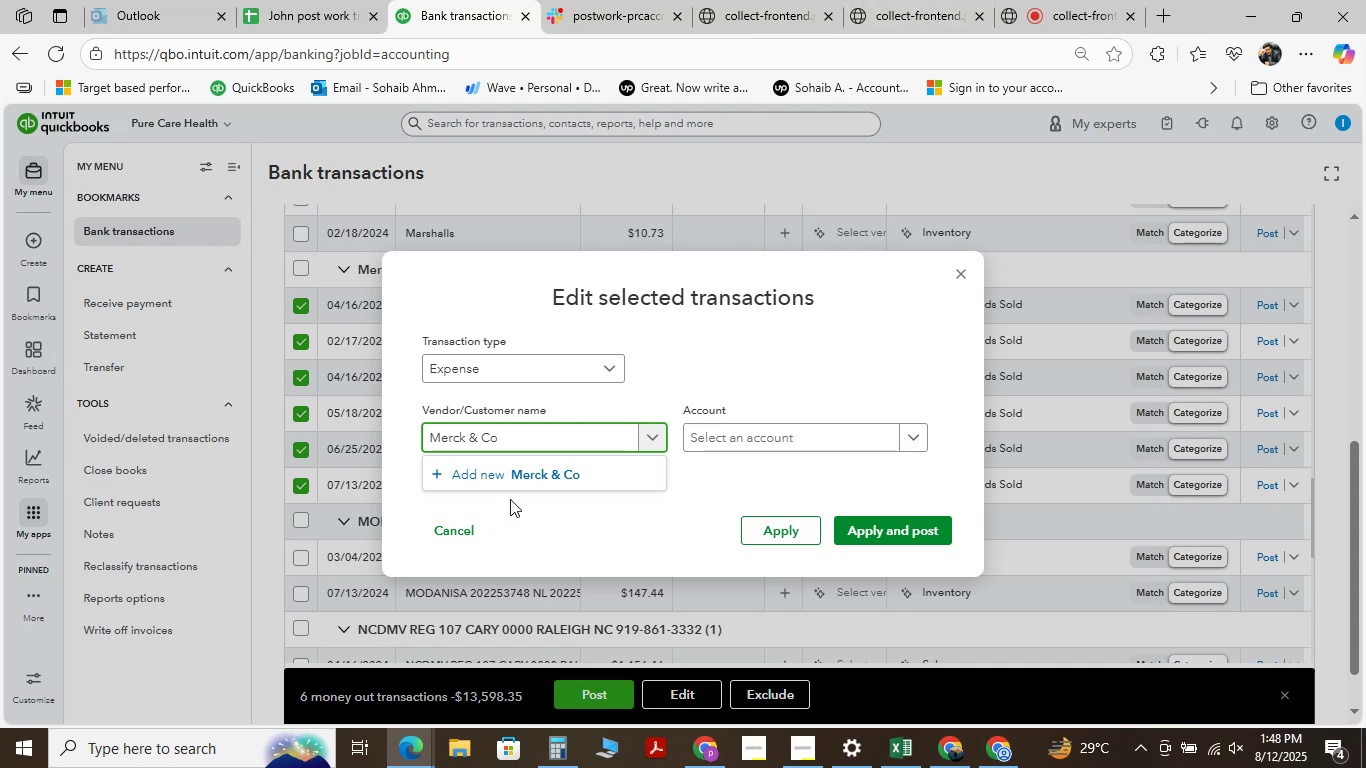 
left_click([522, 476])
 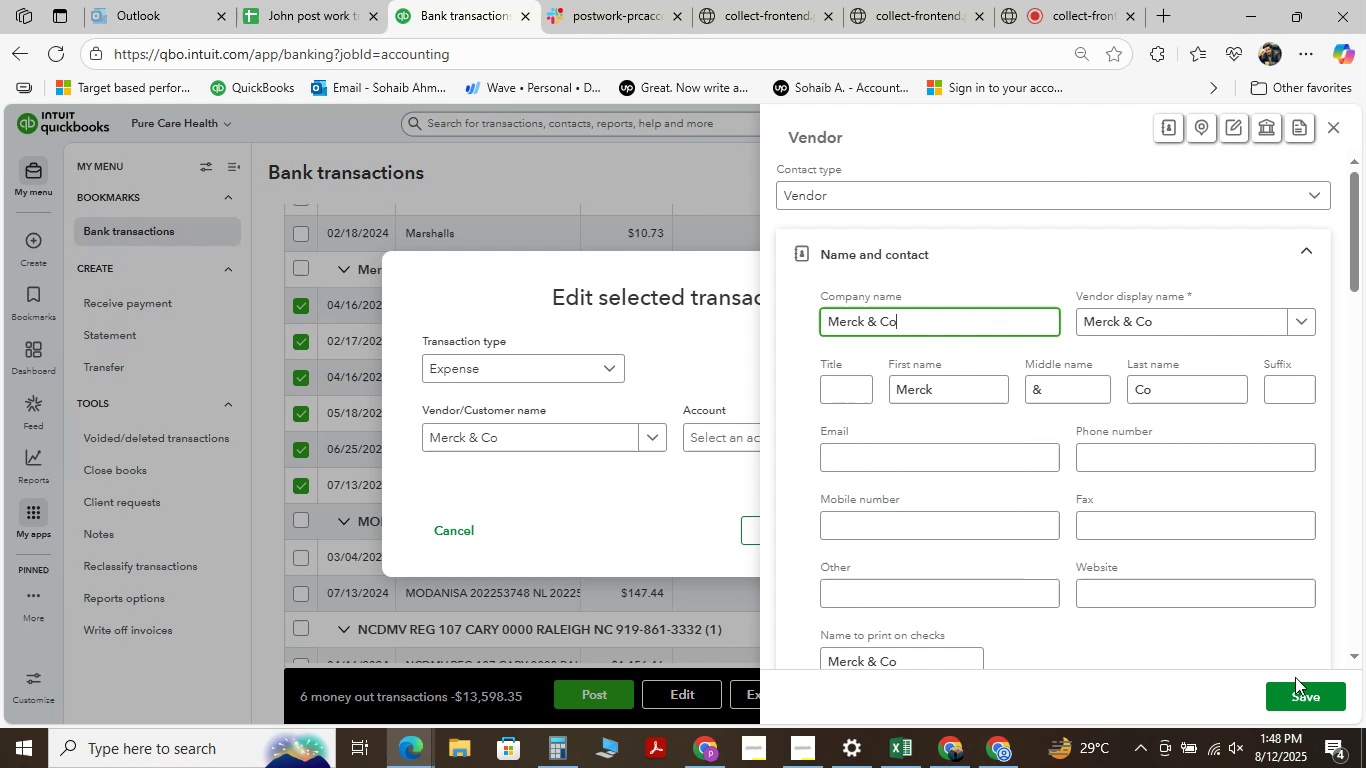 
left_click([1306, 699])
 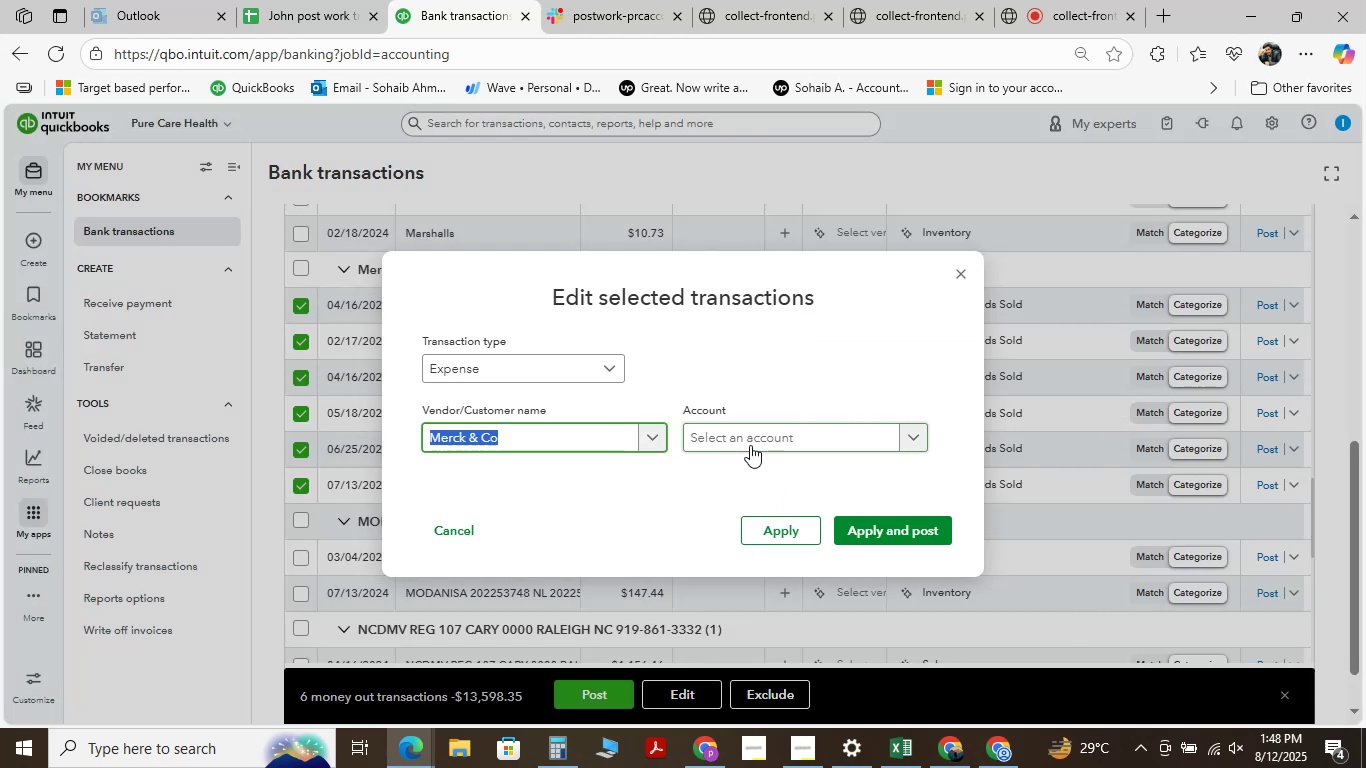 
left_click([781, 440])
 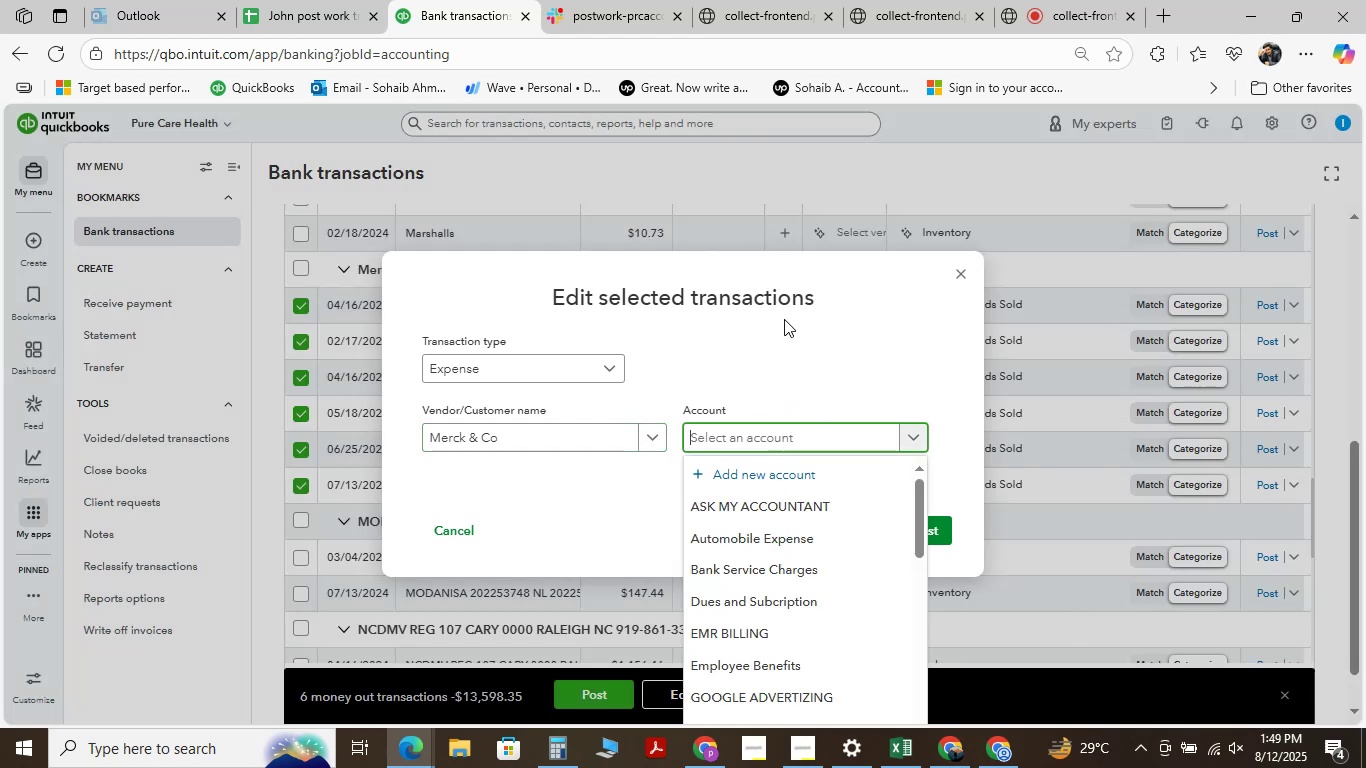 
type(vac)
 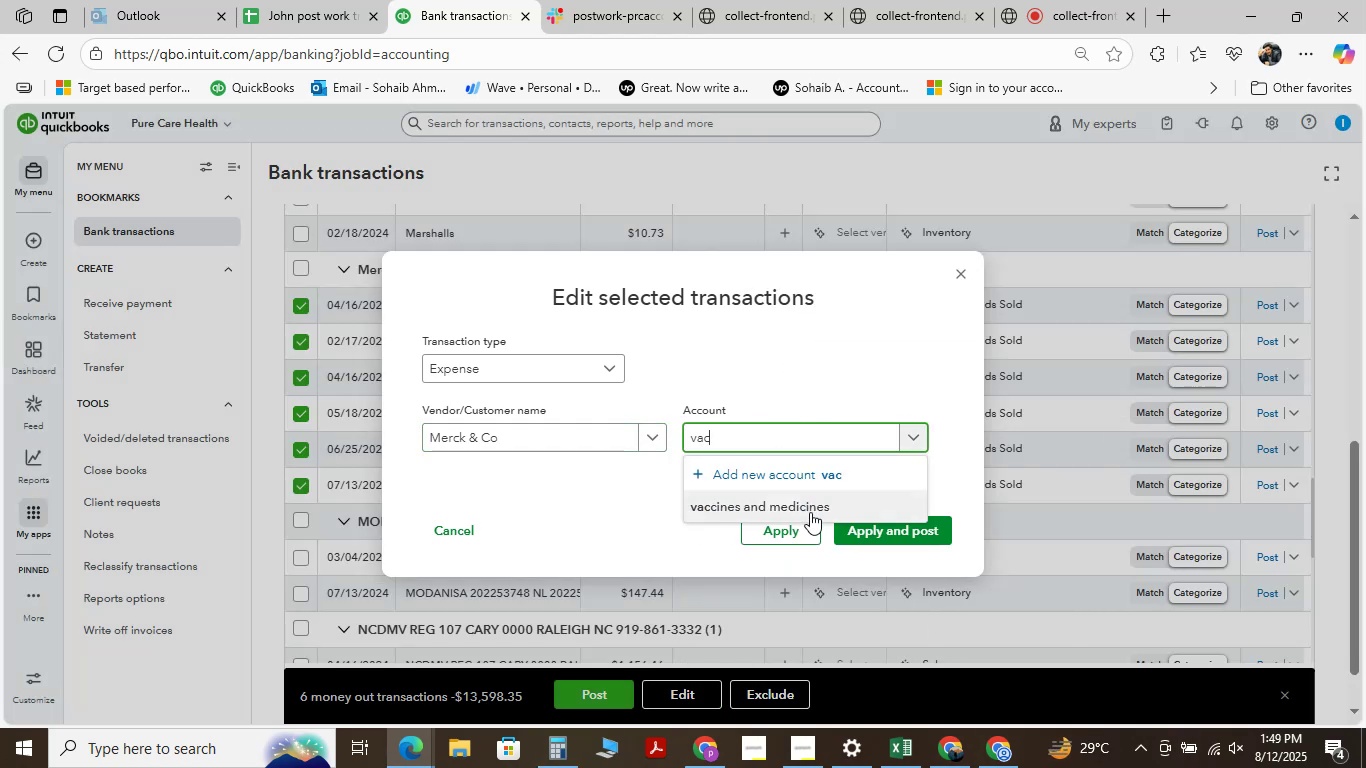 
left_click([813, 502])
 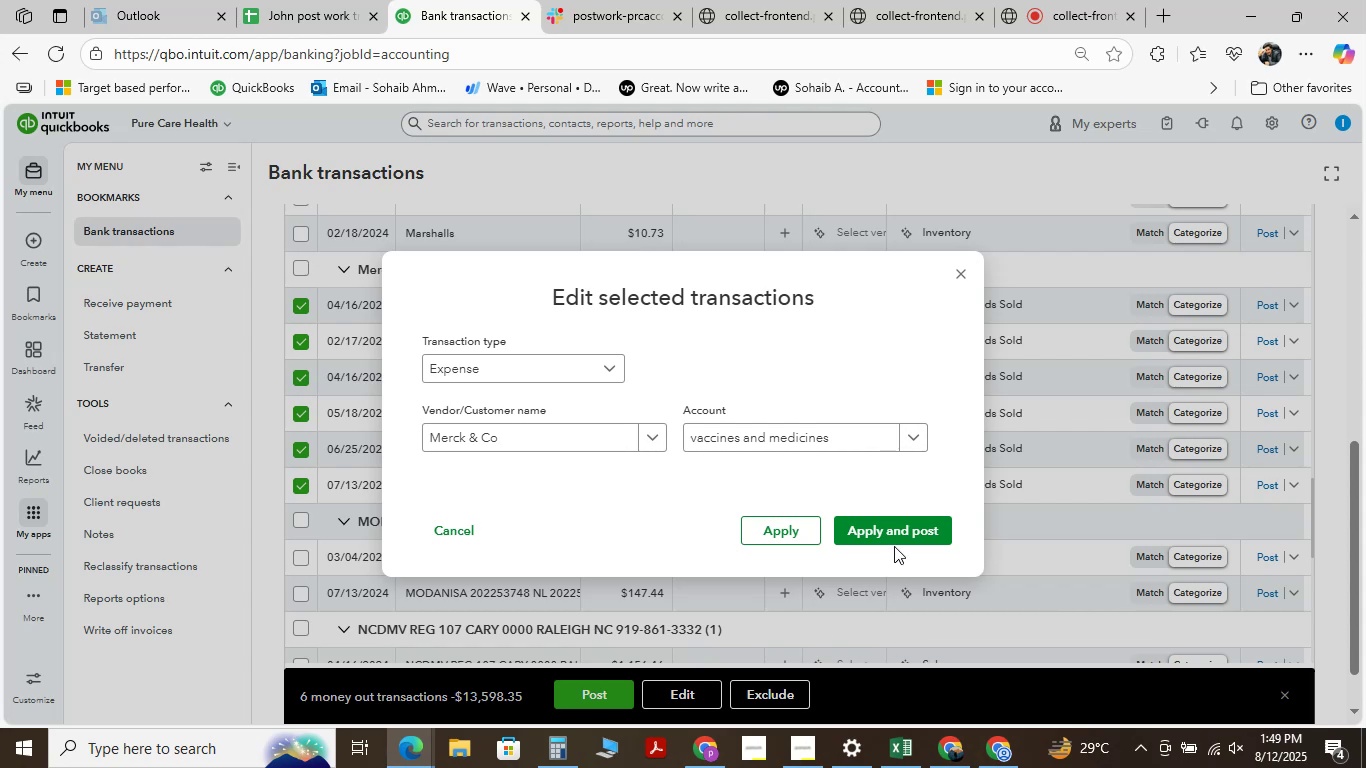 
left_click([894, 536])
 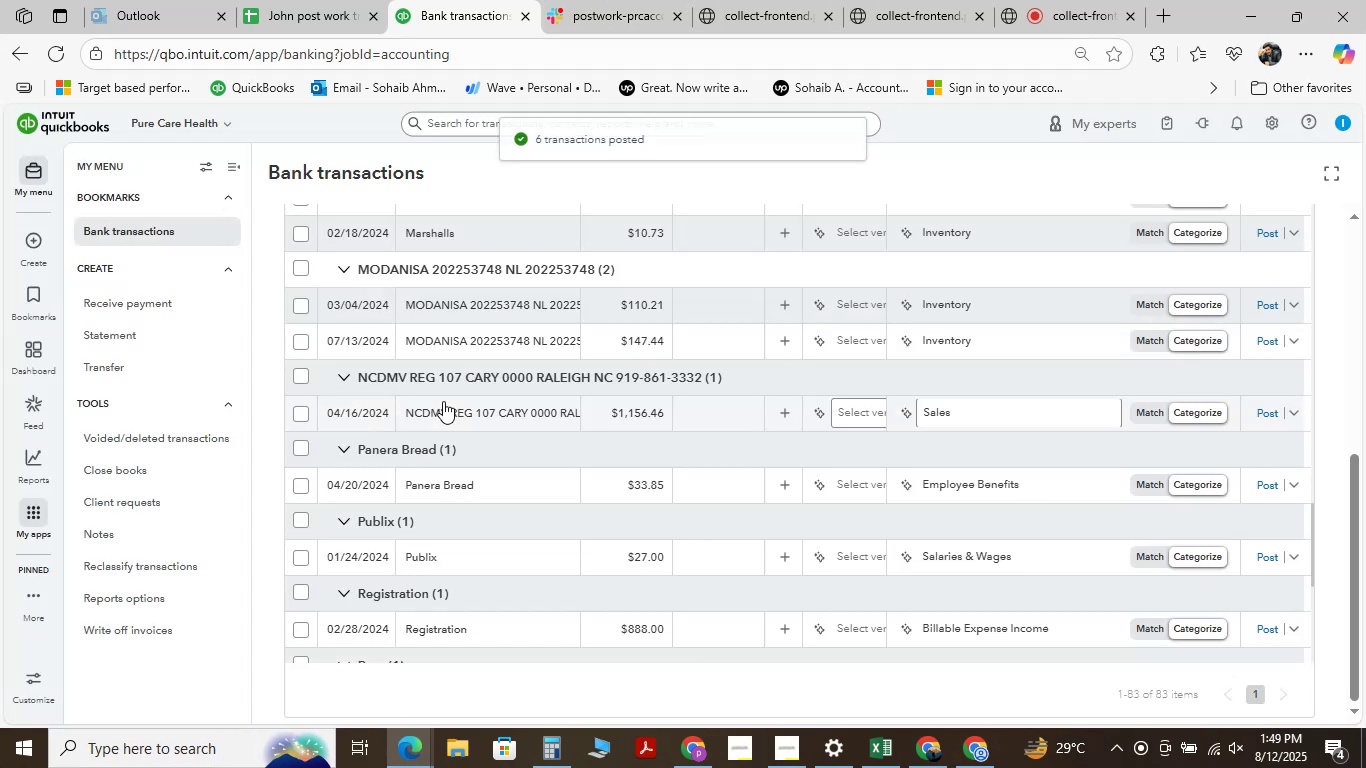 
wait(8.26)
 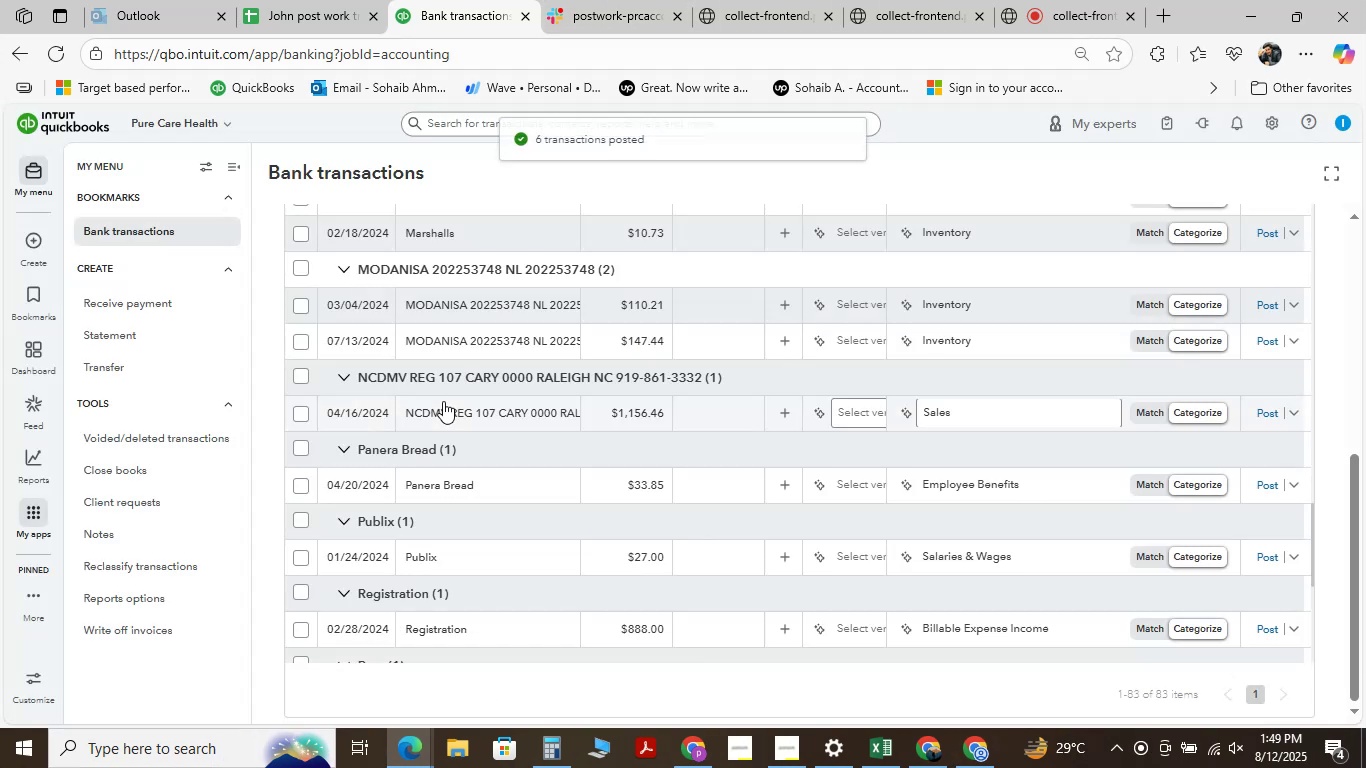 
scroll: coordinate [472, 517], scroll_direction: down, amount: 6.0
 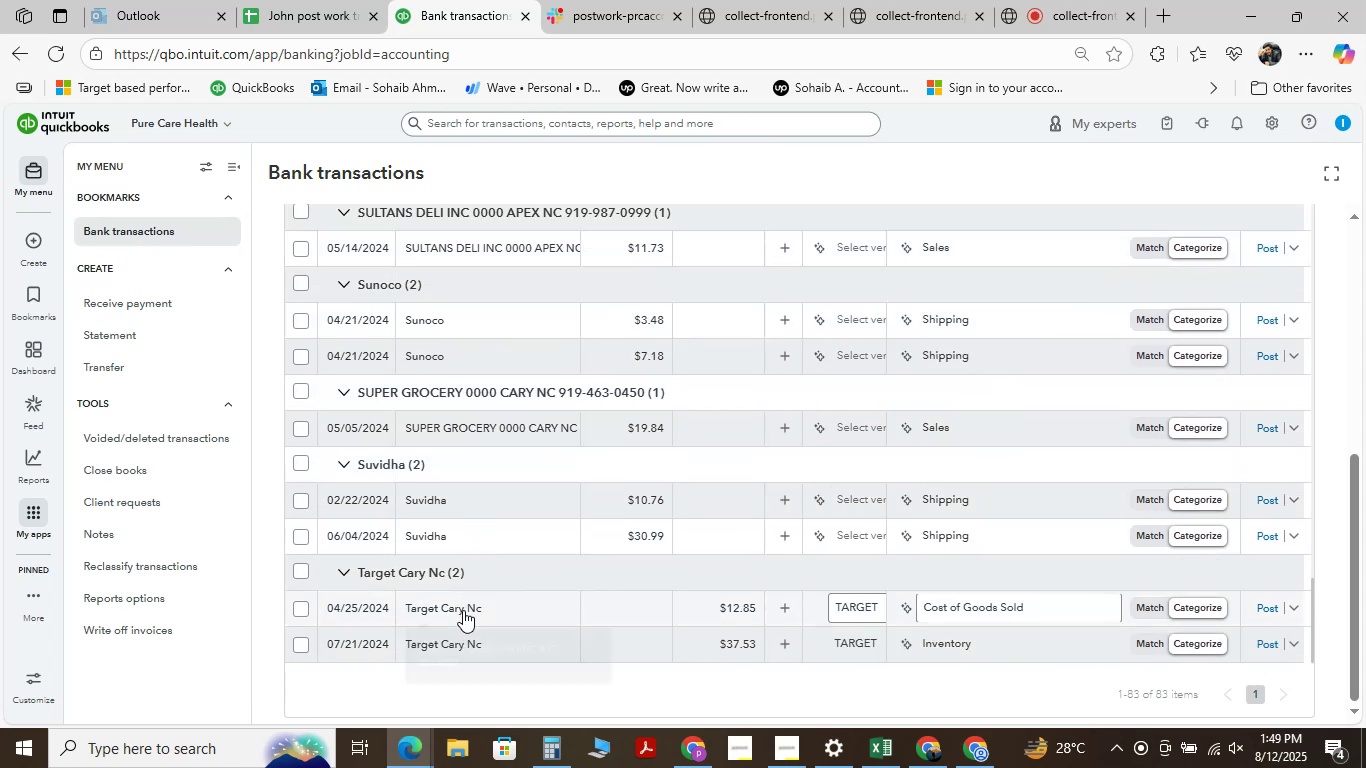 
left_click([462, 610])
 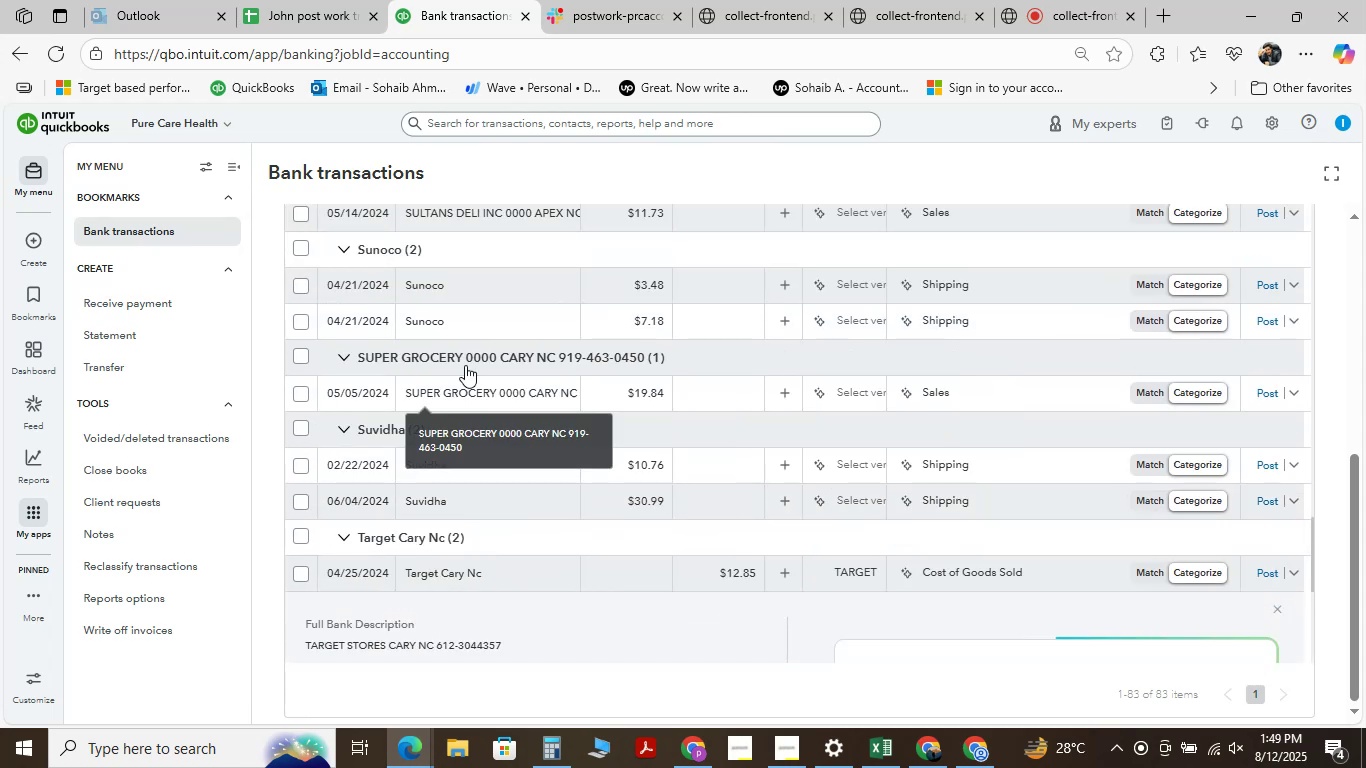 
scroll: coordinate [465, 366], scroll_direction: down, amount: 3.0
 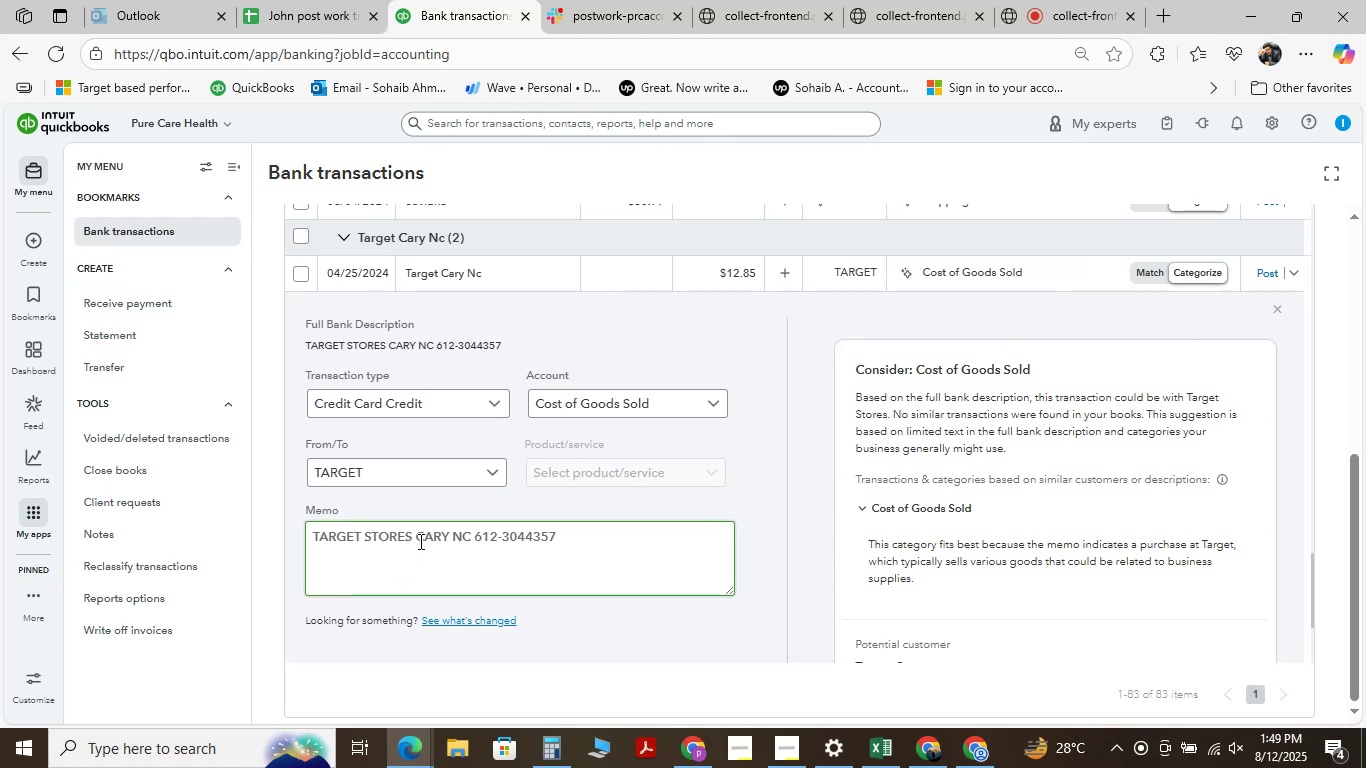 
wait(7.06)
 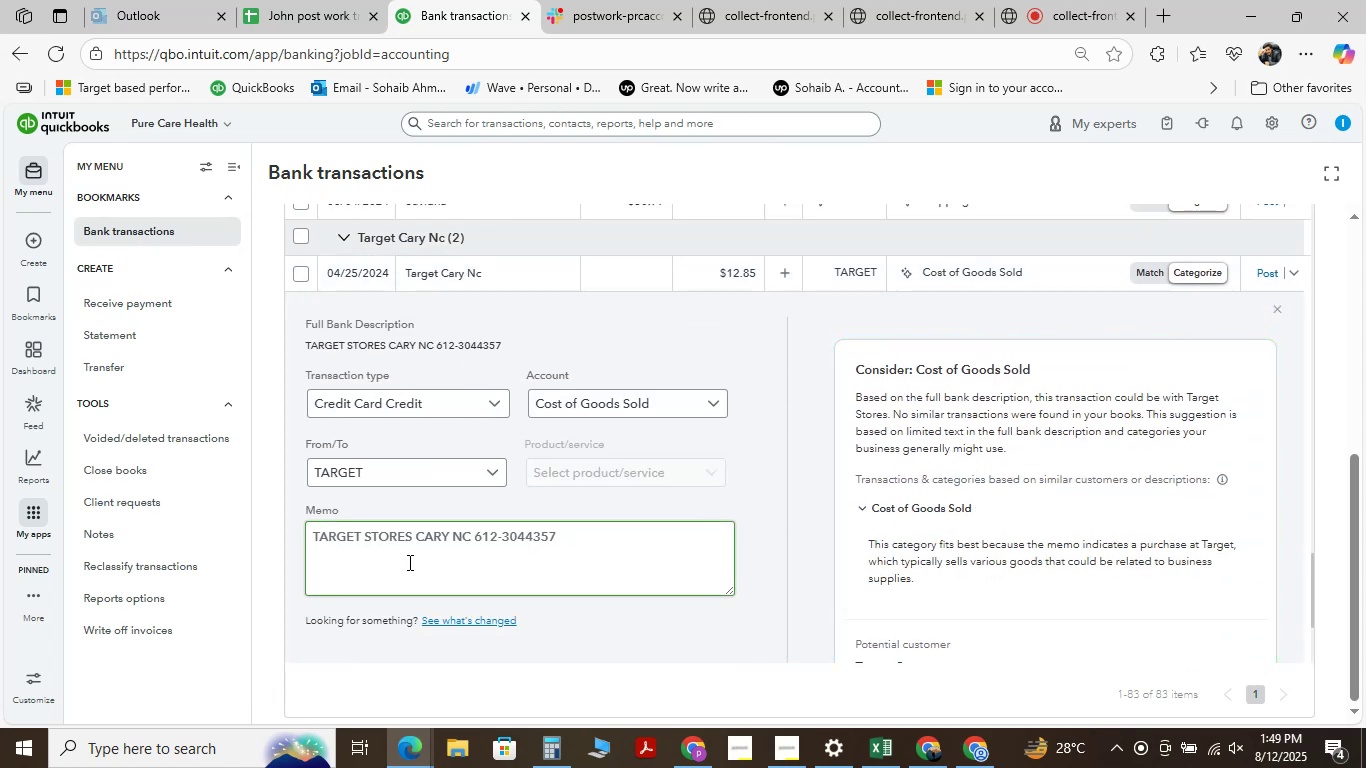 
left_click([701, 400])
 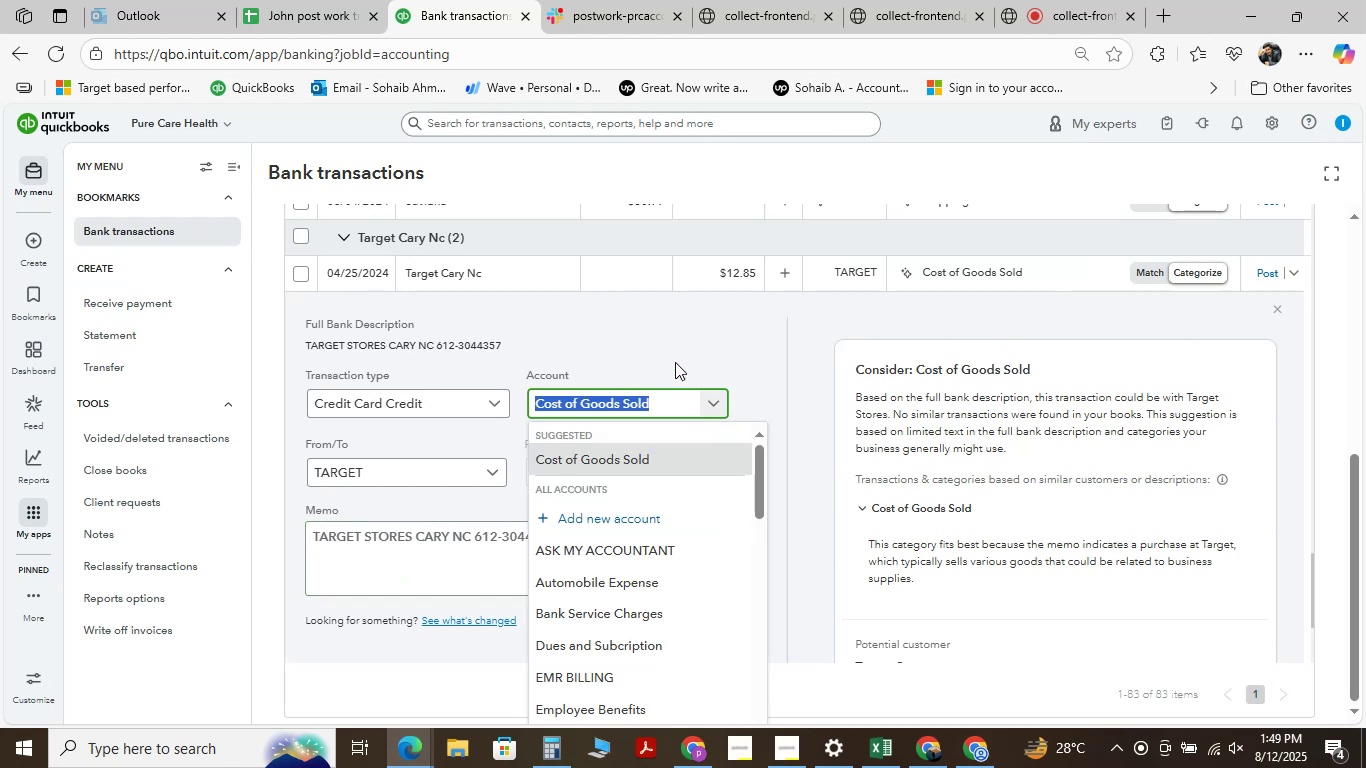 
key(Space)
 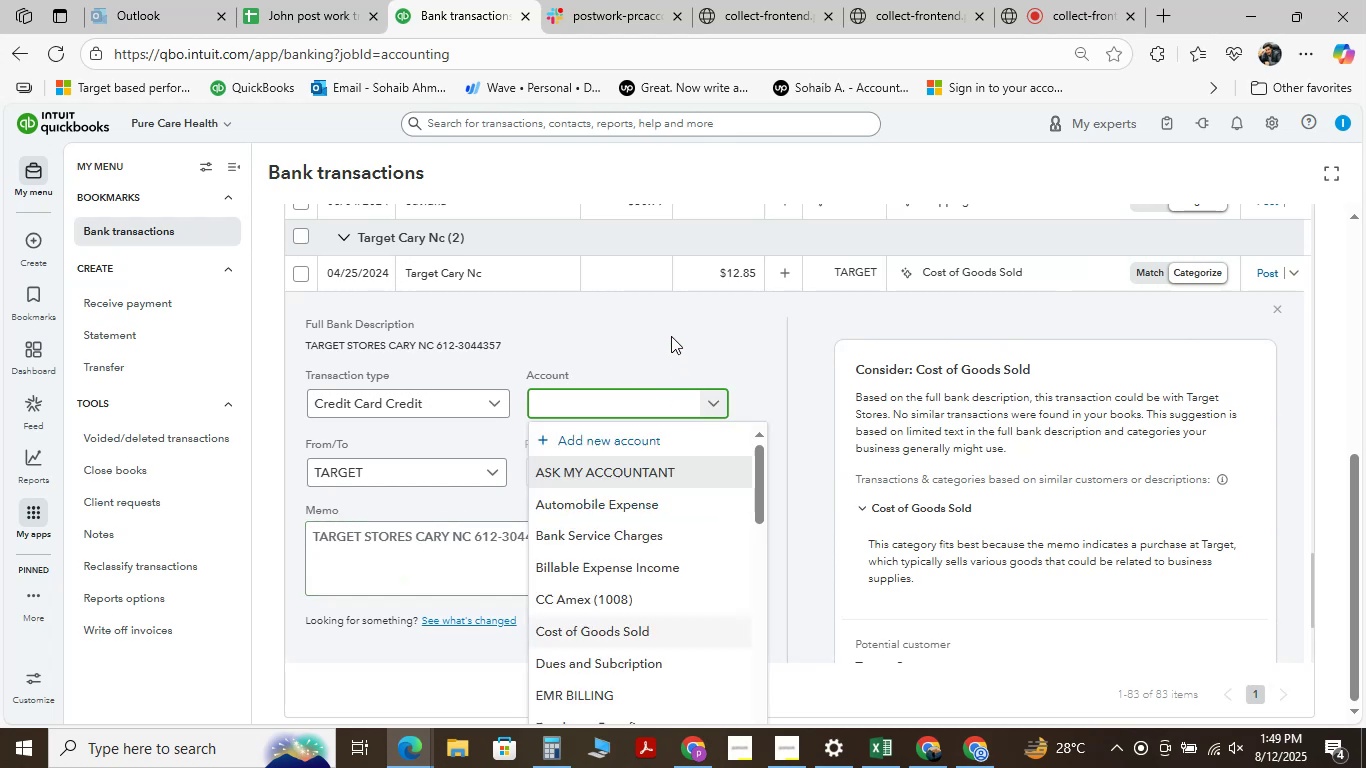 
key(Backspace)
 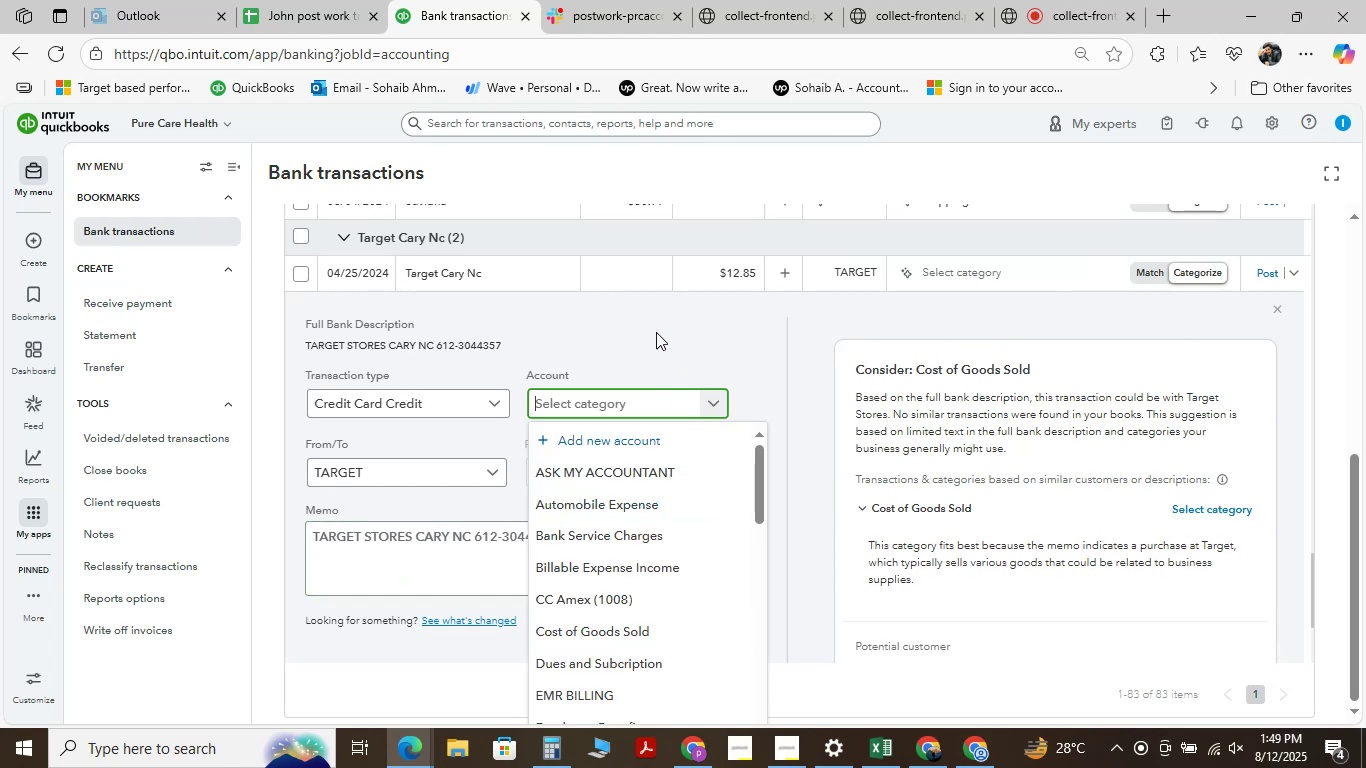 
key(O)
 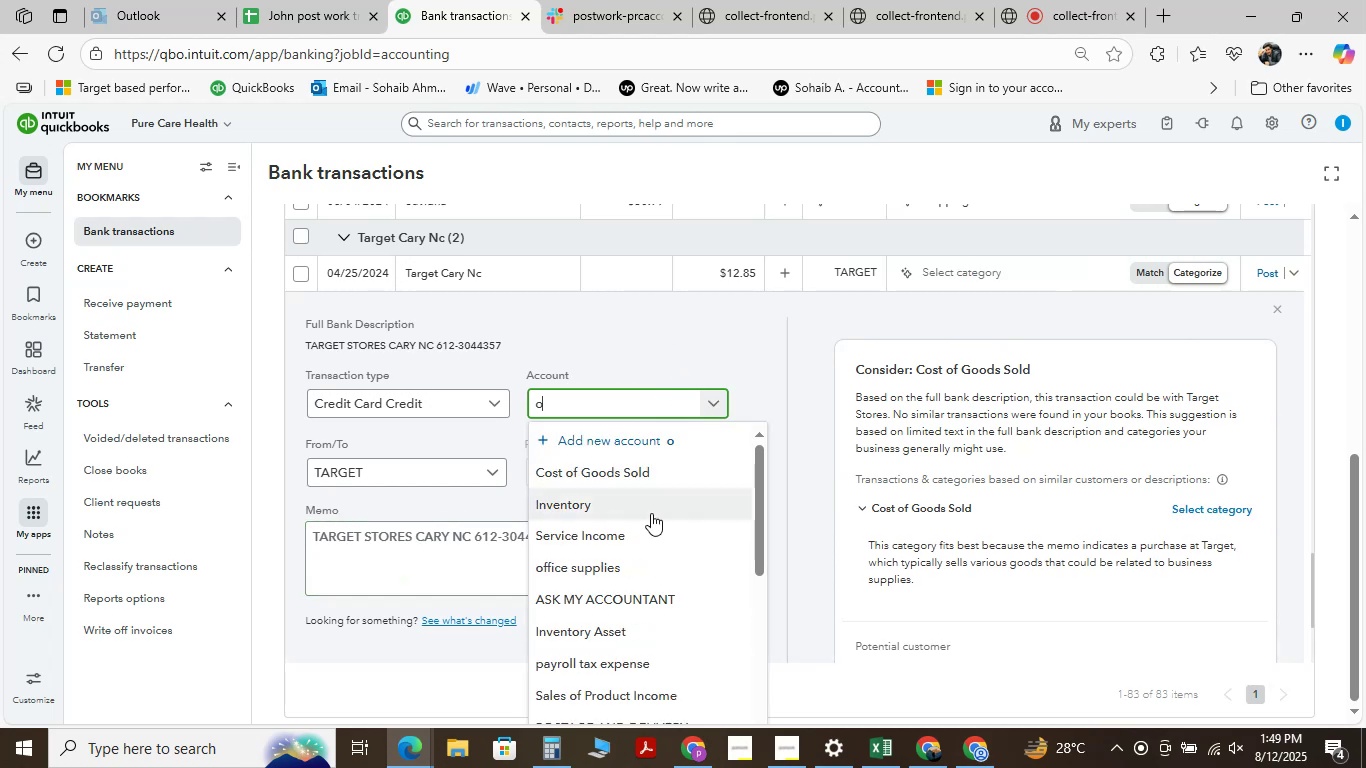 
left_click([612, 568])
 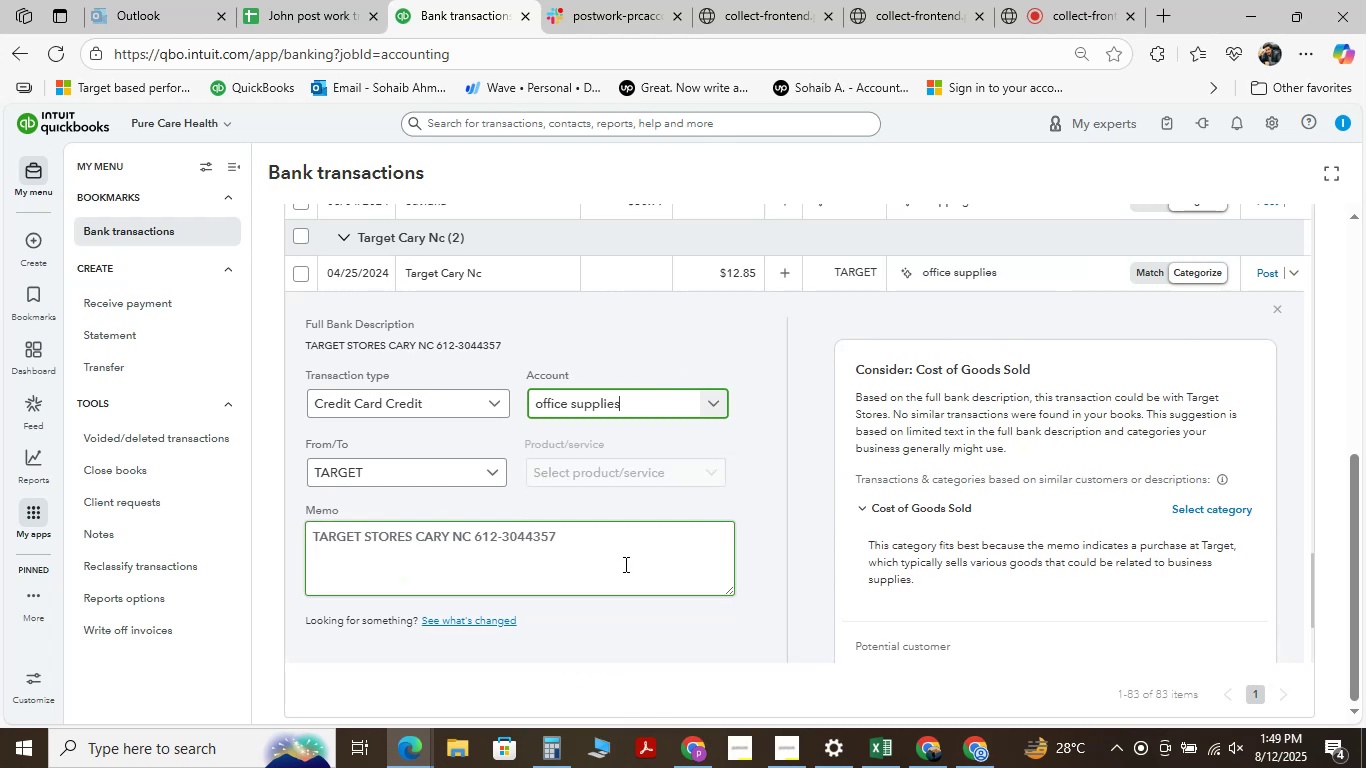 
scroll: coordinate [463, 515], scroll_direction: down, amount: 3.0
 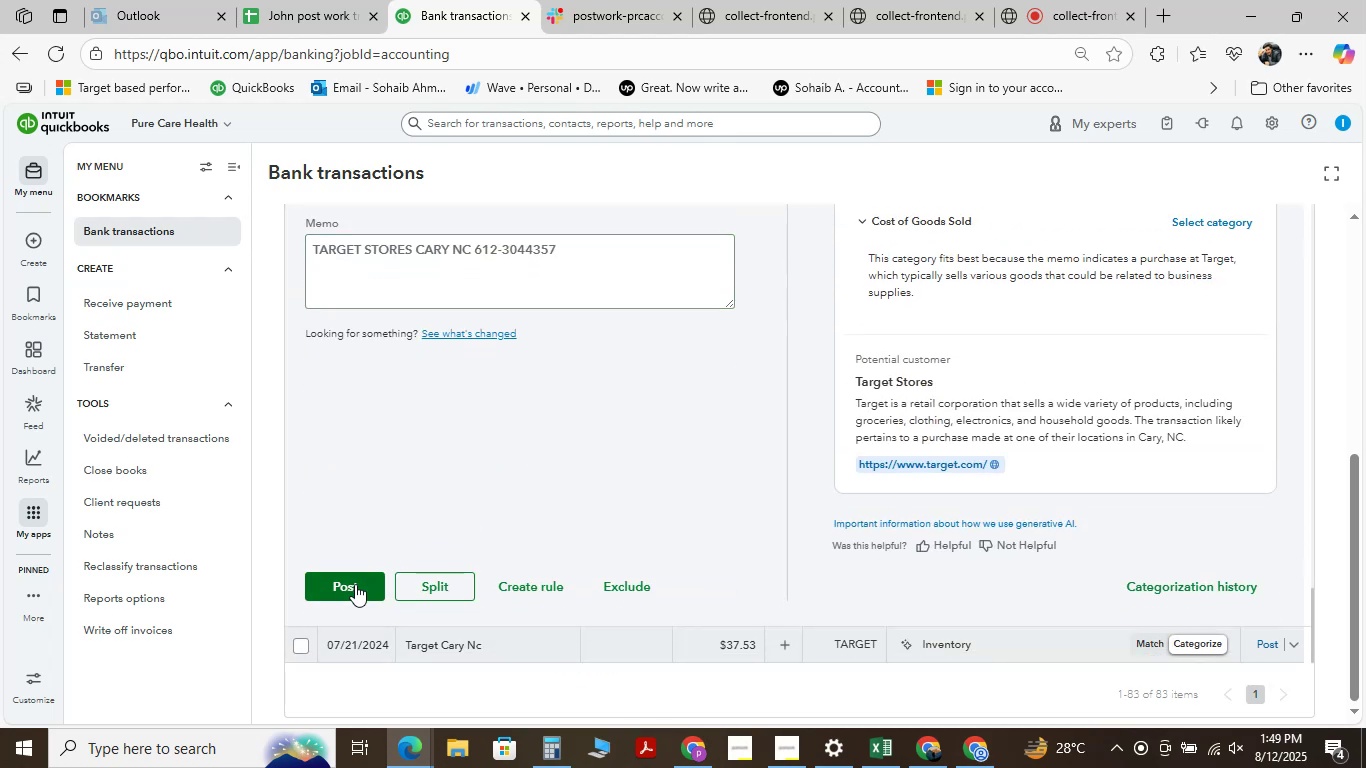 
left_click([355, 584])
 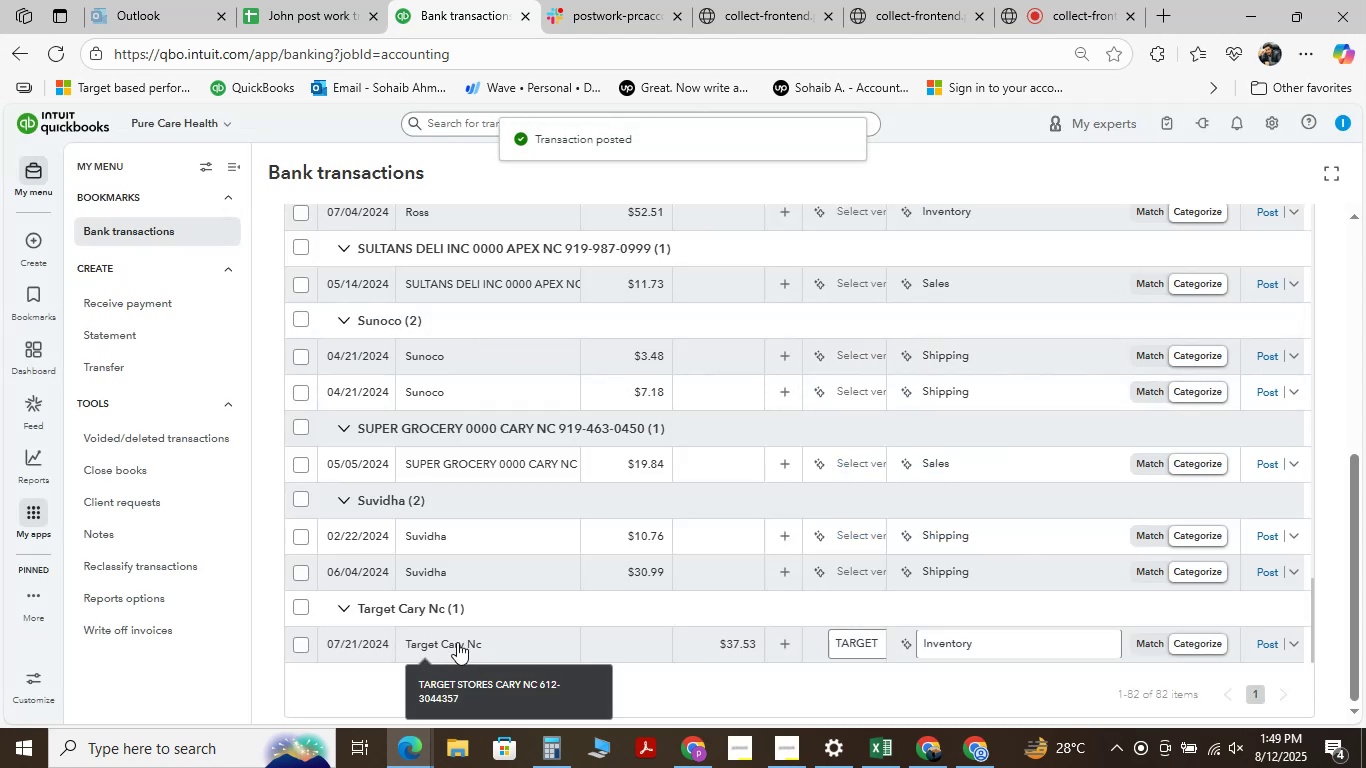 
wait(5.96)
 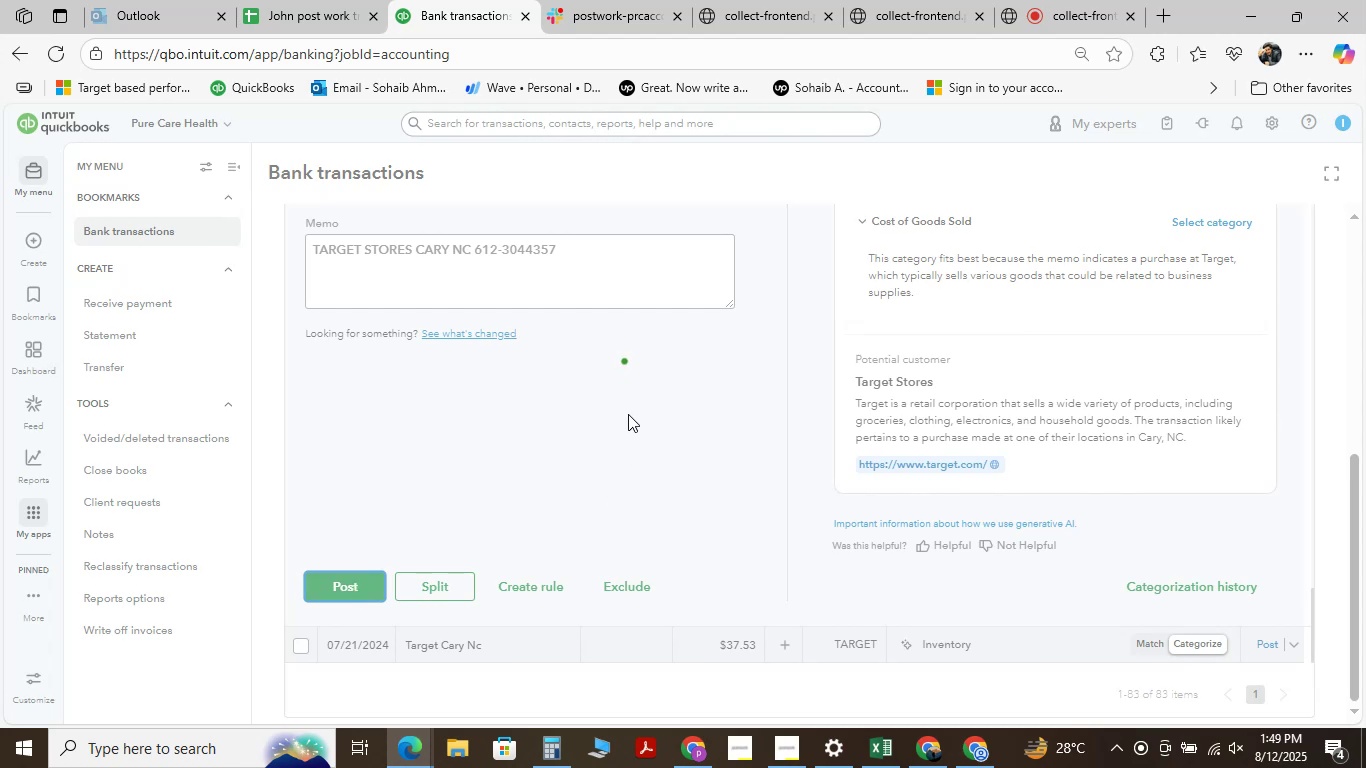 
left_click([456, 650])
 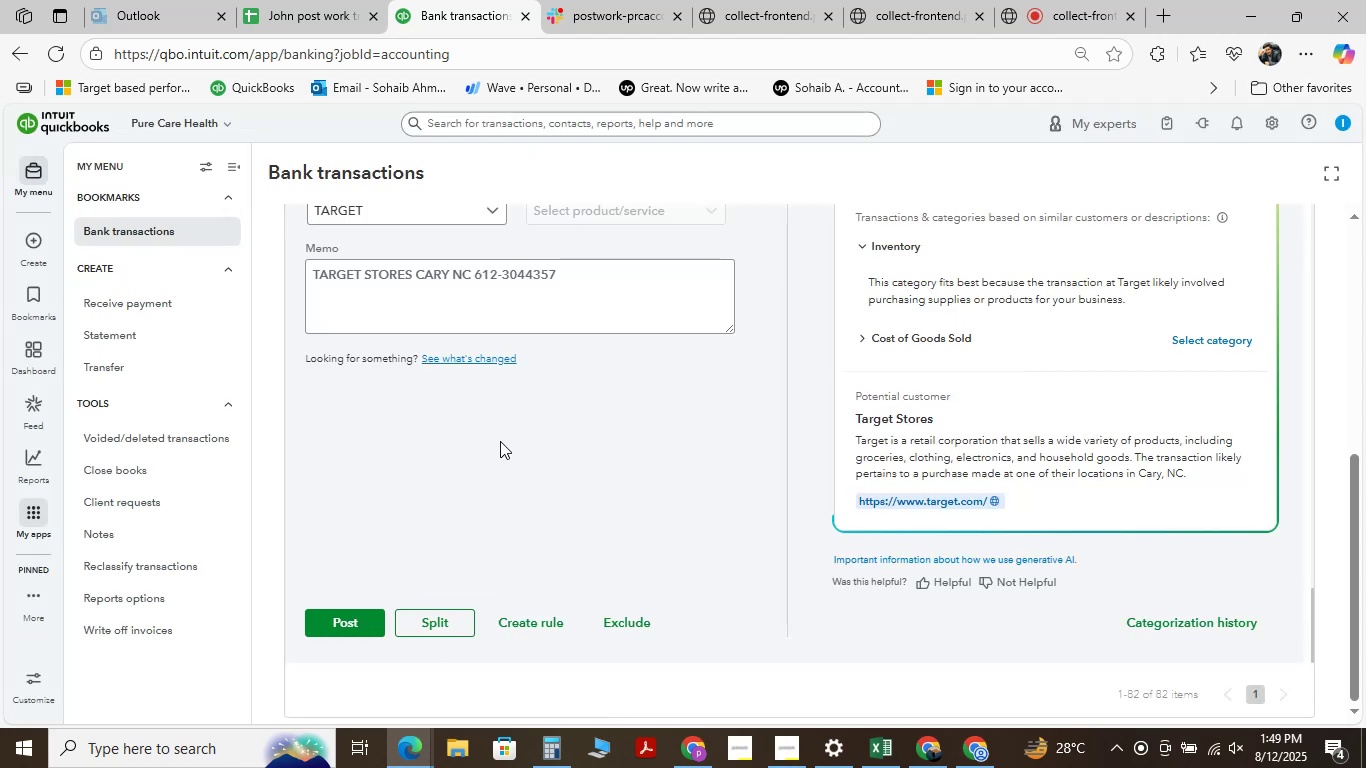 
scroll: coordinate [539, 446], scroll_direction: up, amount: 1.0
 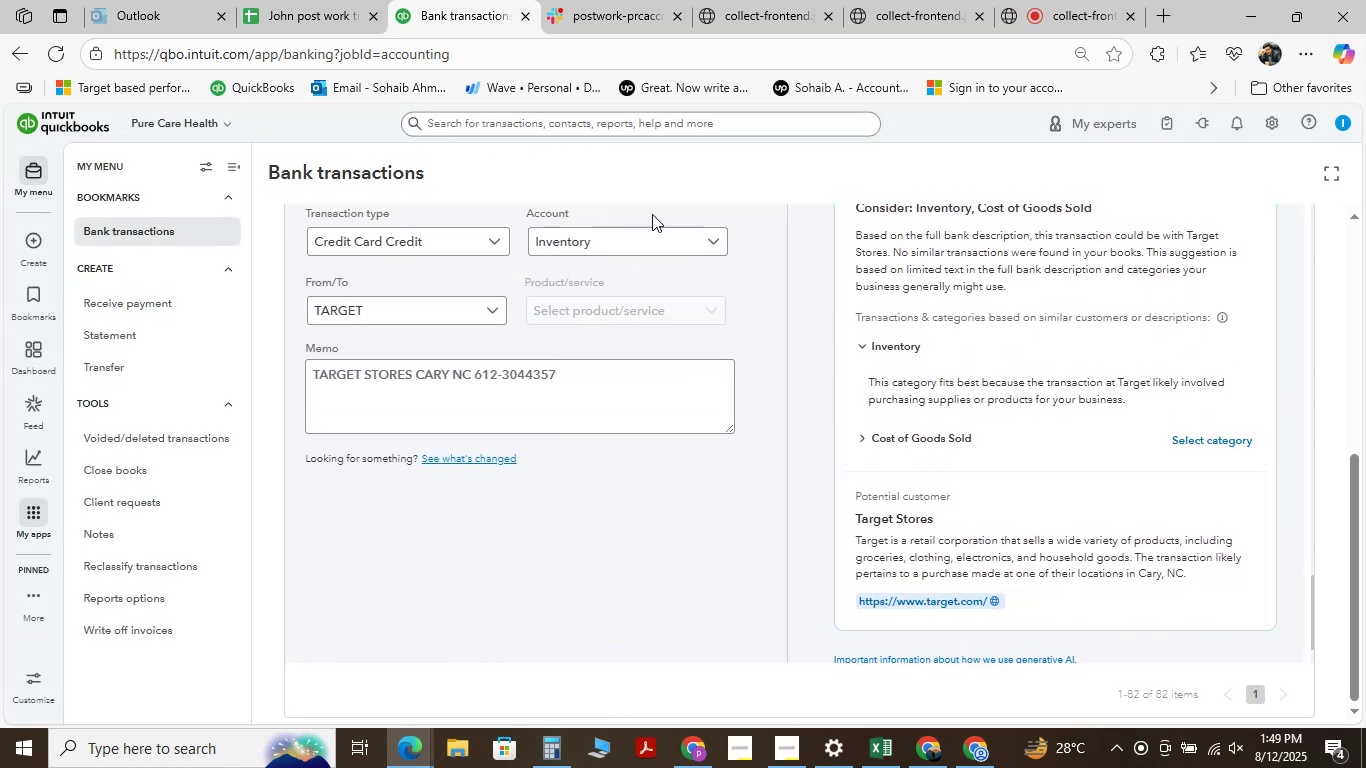 
left_click([695, 244])
 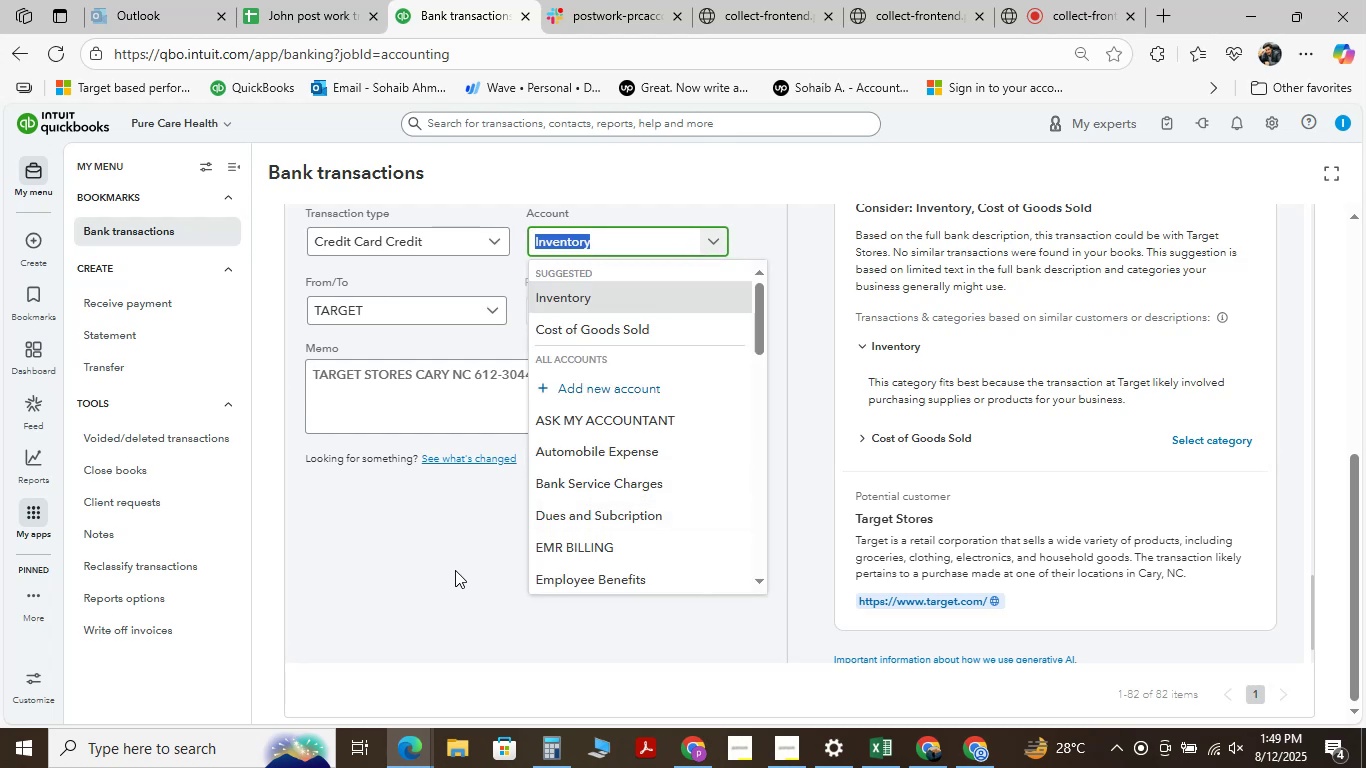 
type( of)
 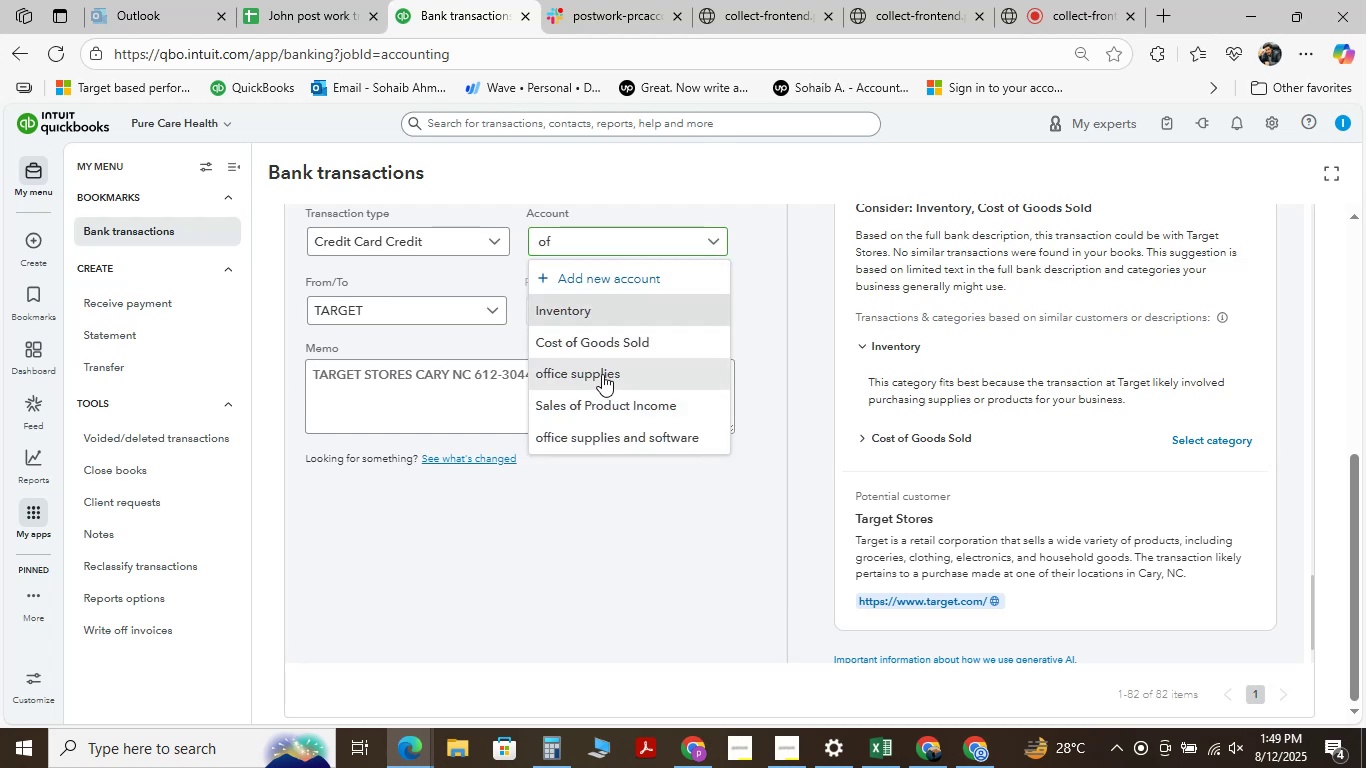 
scroll: coordinate [584, 438], scroll_direction: down, amount: 2.0
 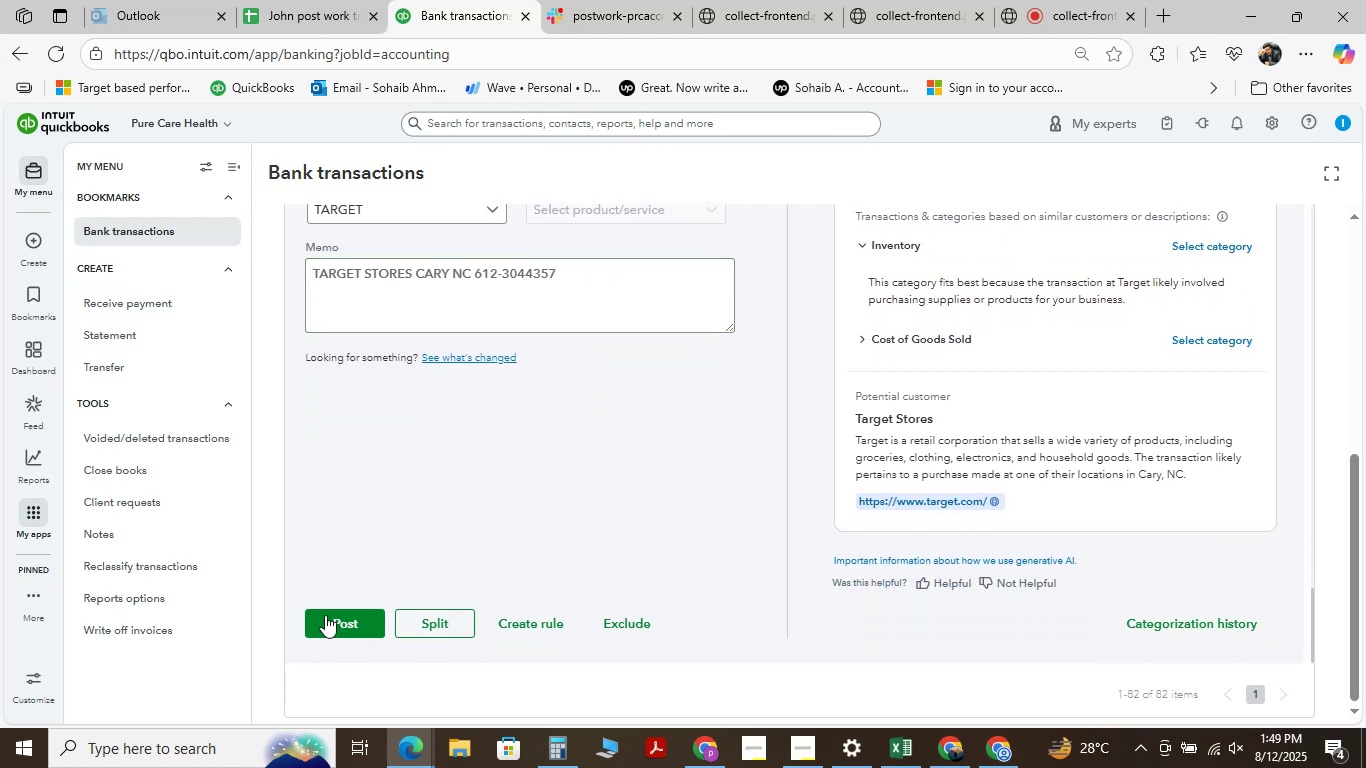 
left_click([325, 615])
 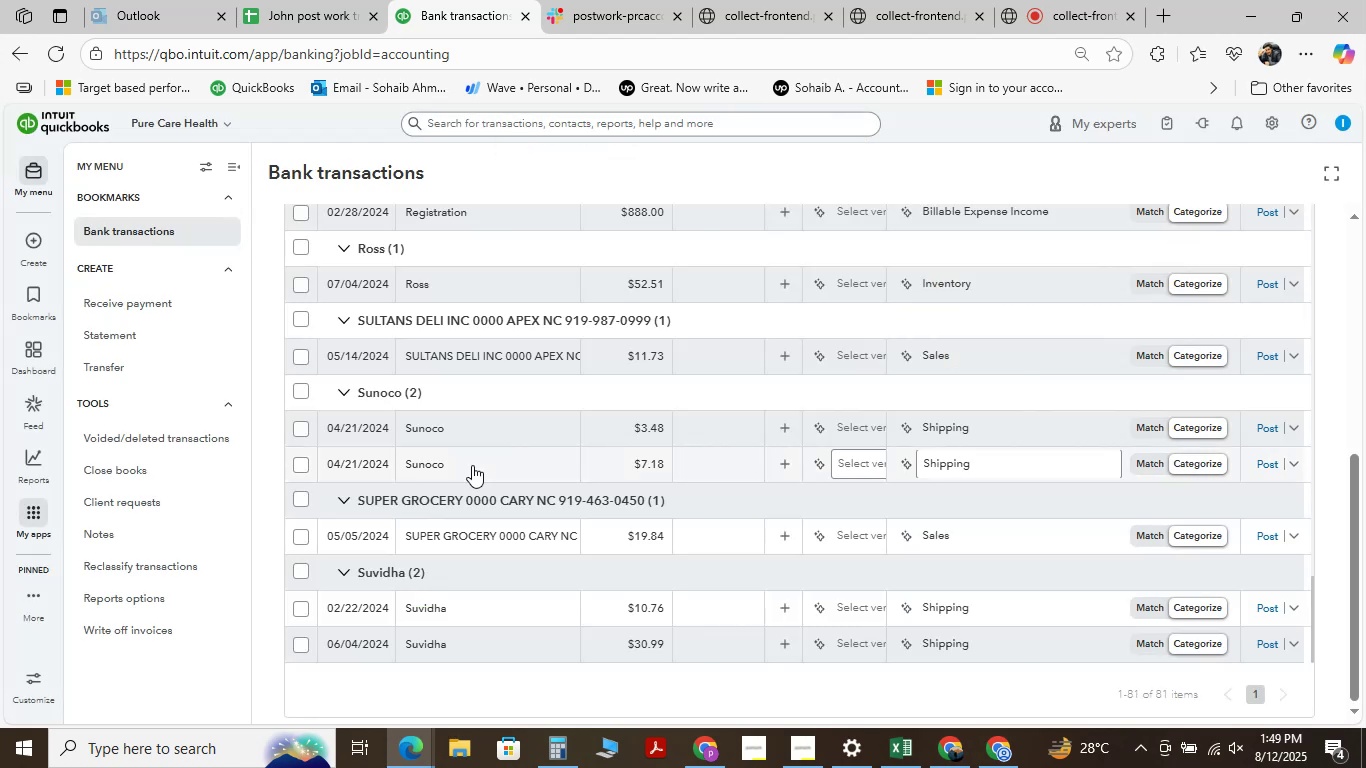 
wait(12.4)
 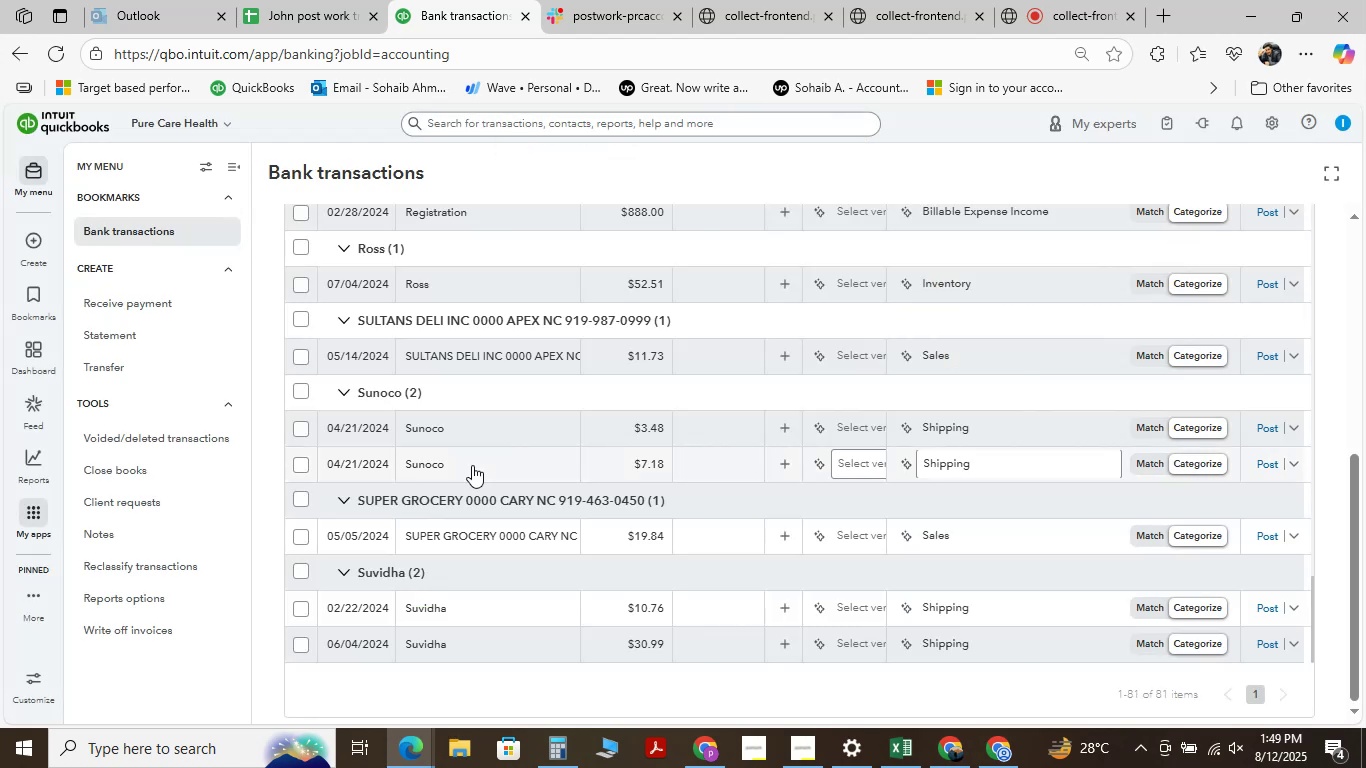 
scroll: coordinate [472, 465], scroll_direction: down, amount: 2.0
 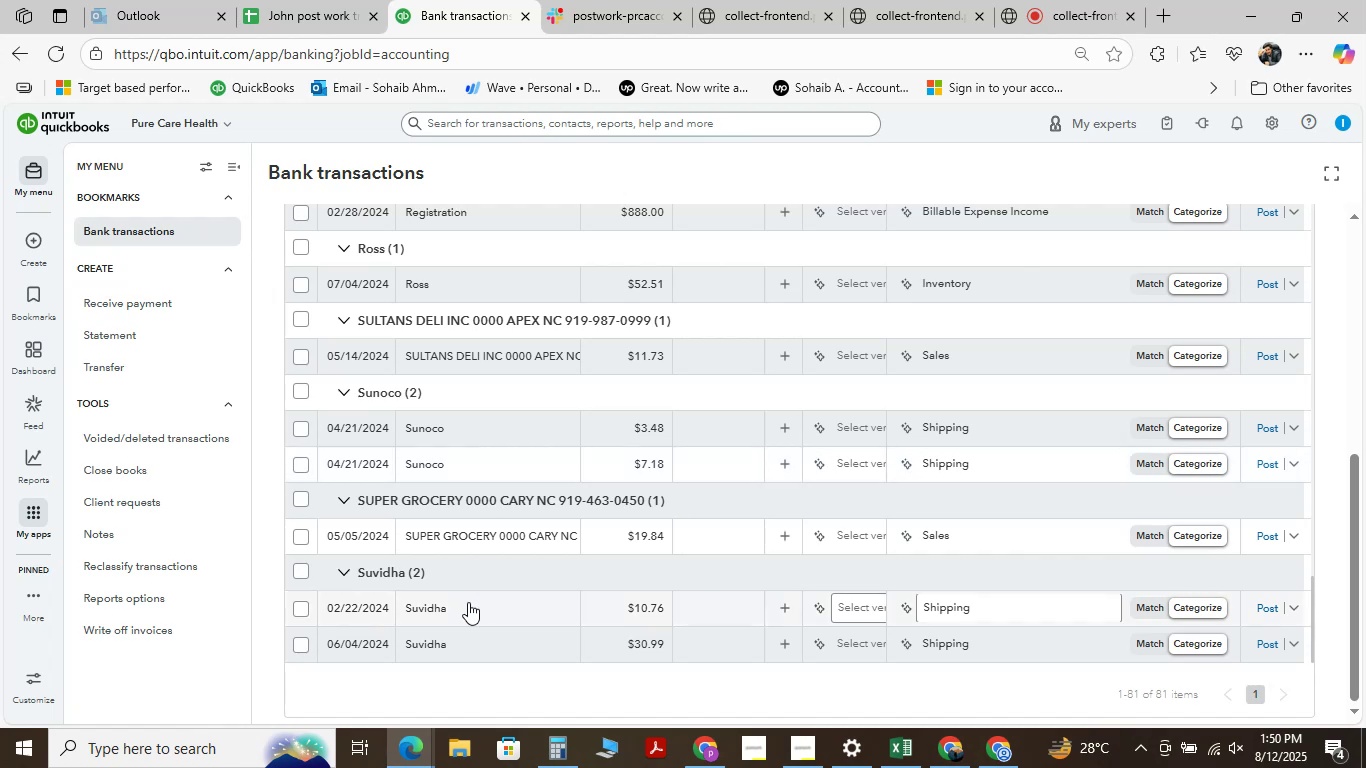 
left_click([468, 602])
 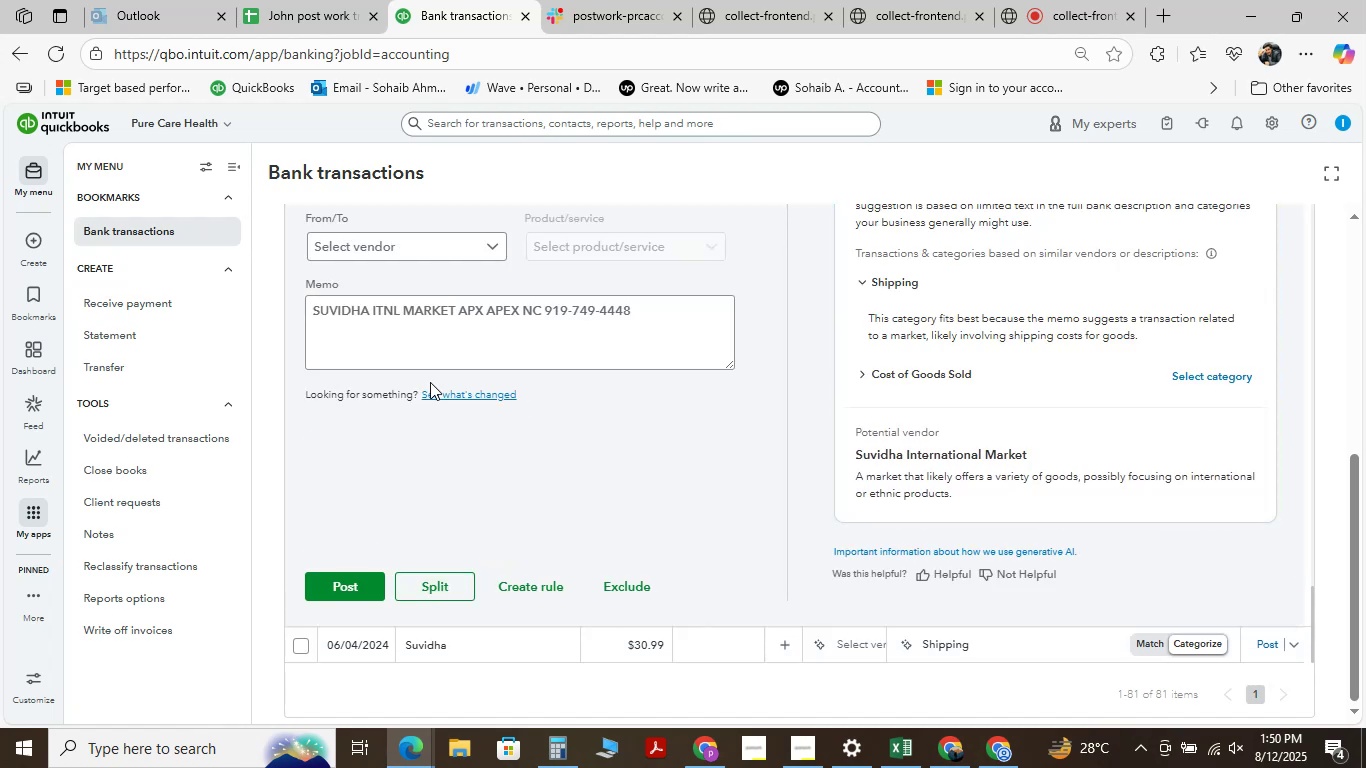 
wait(7.88)
 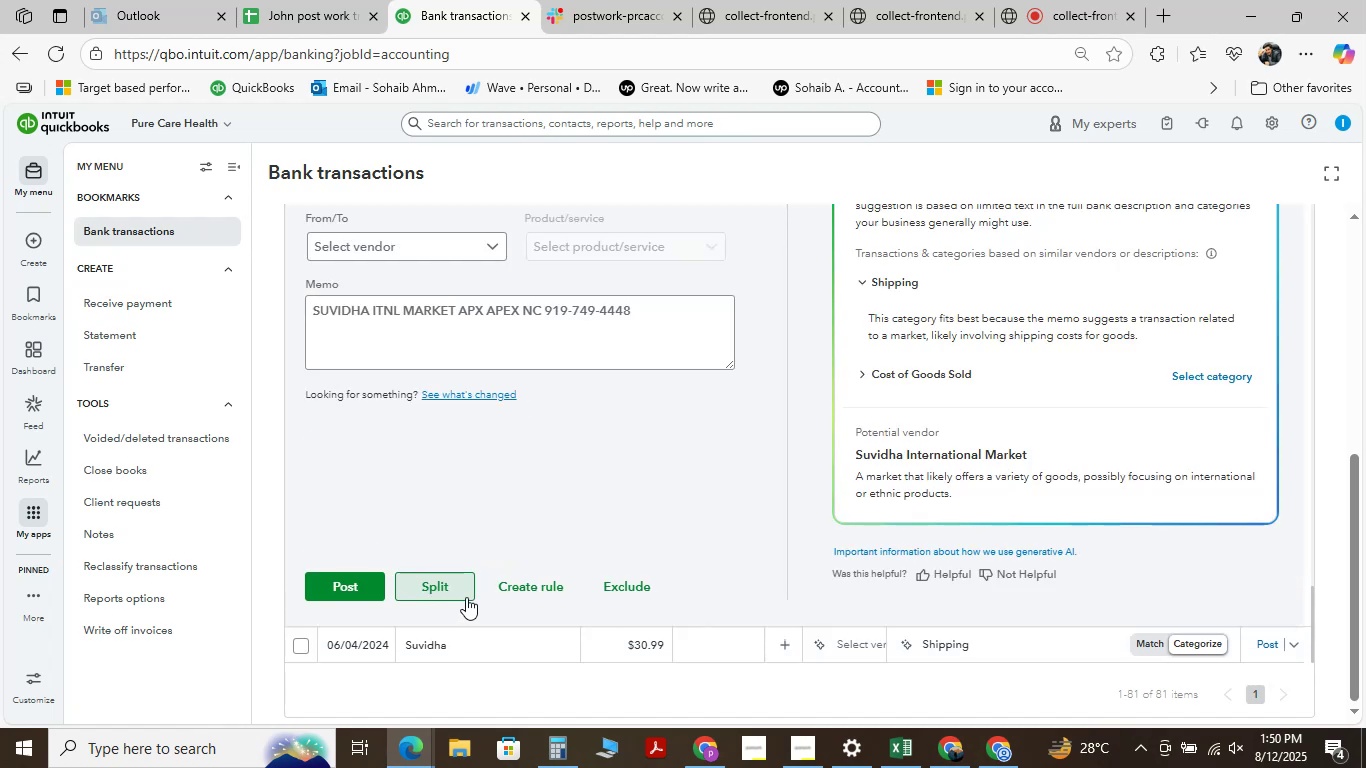 
scroll: coordinate [414, 461], scroll_direction: up, amount: 2.0
 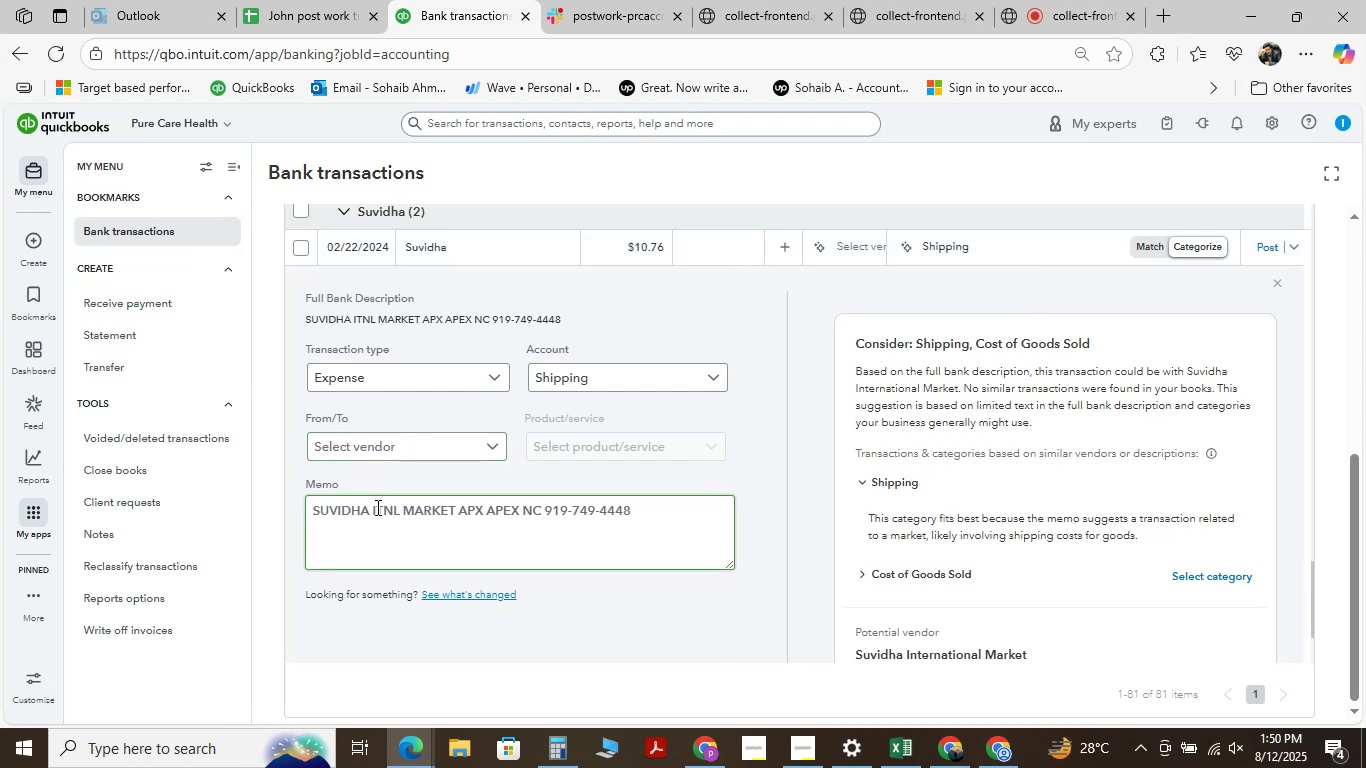 
left_click_drag(start_coordinate=[372, 512], to_coordinate=[290, 512])
 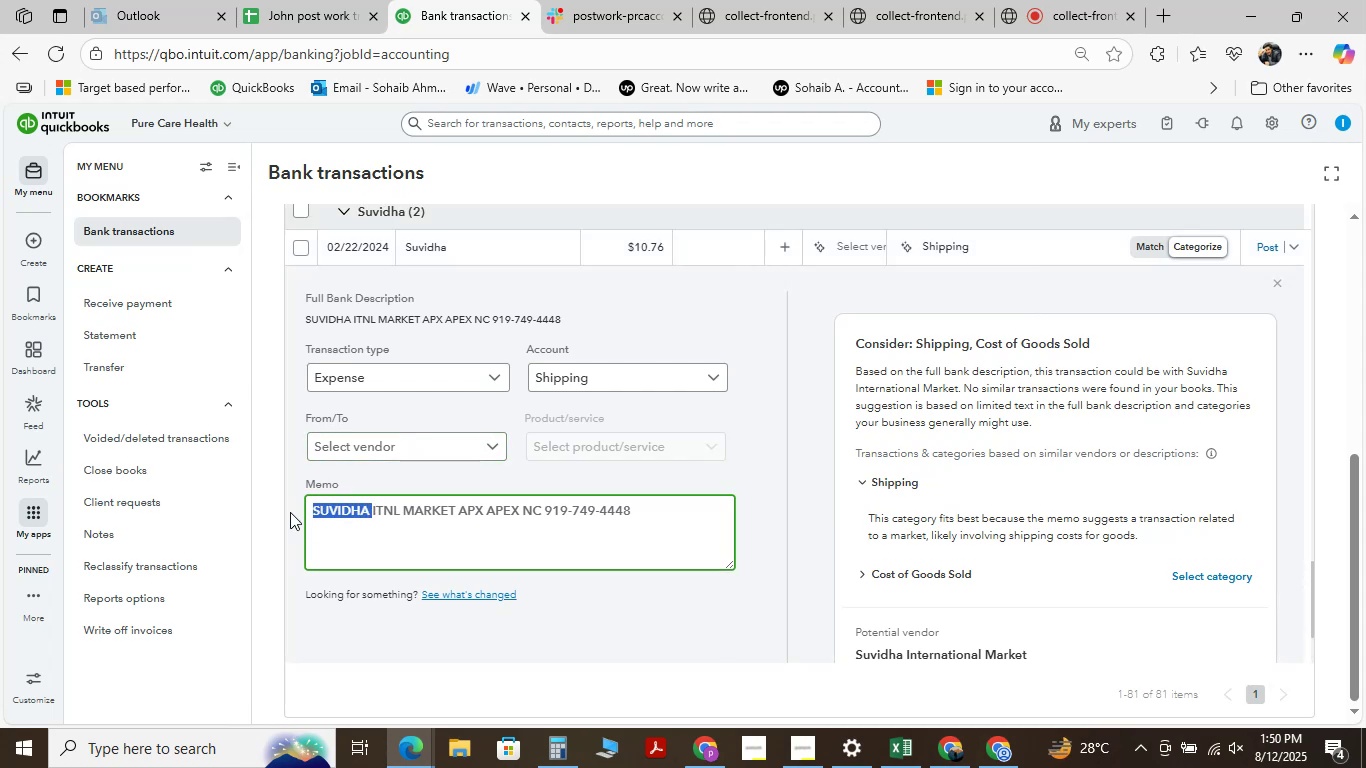 
key(Control+C)
 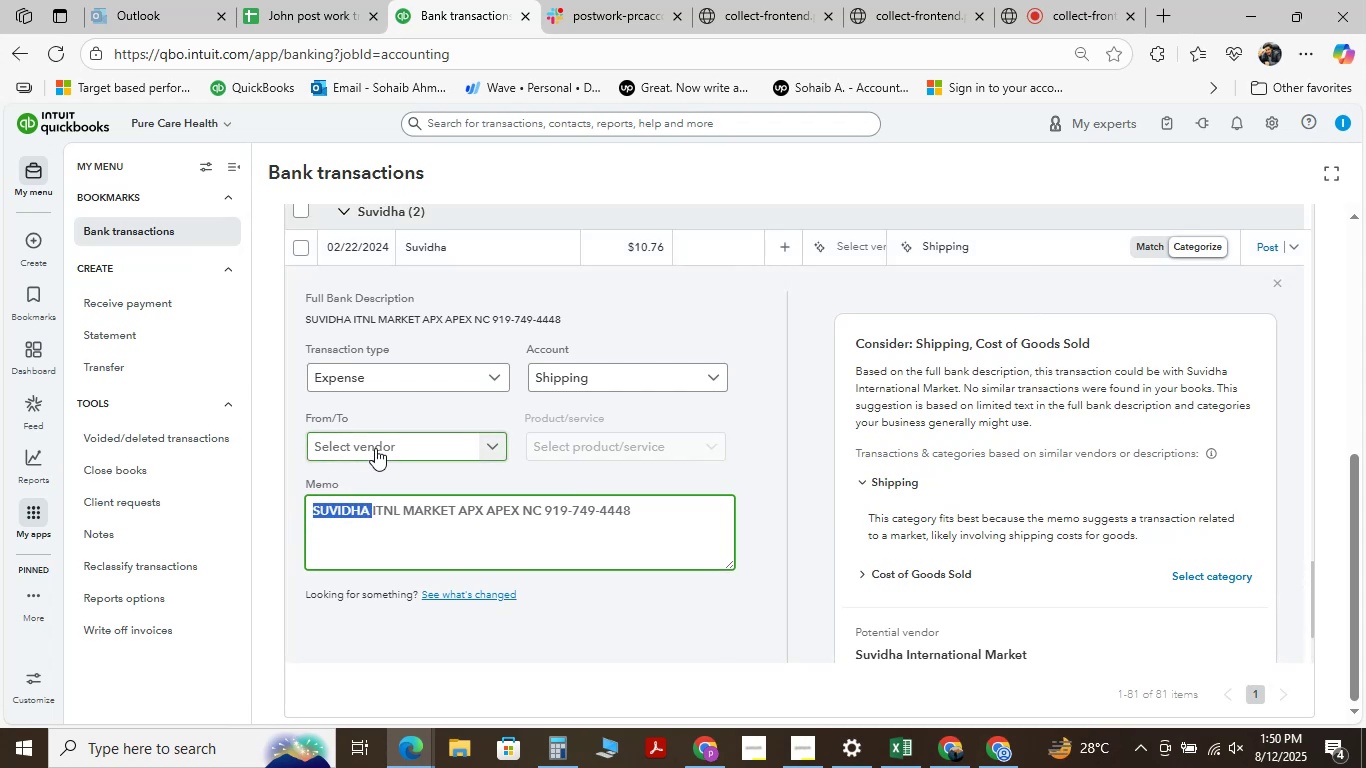 
left_click([375, 442])
 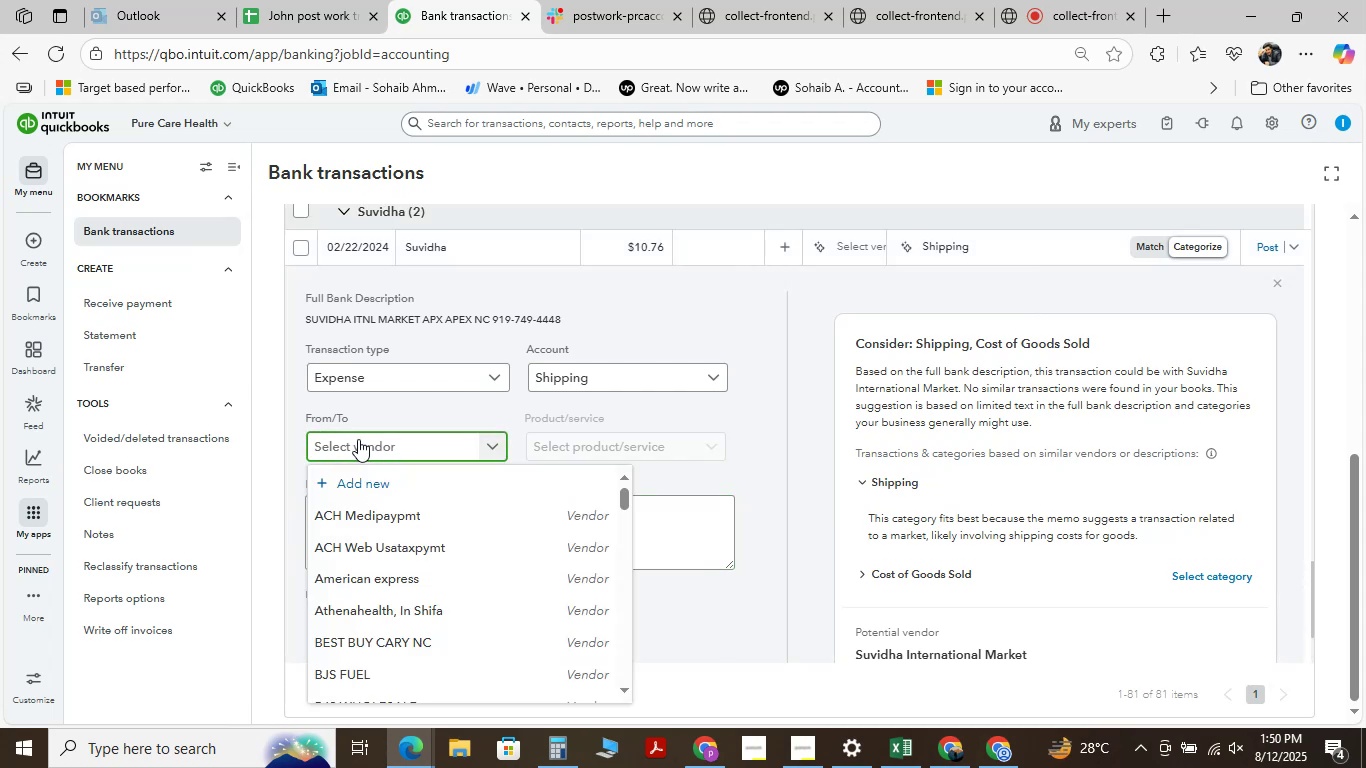 
key(Control+V)
 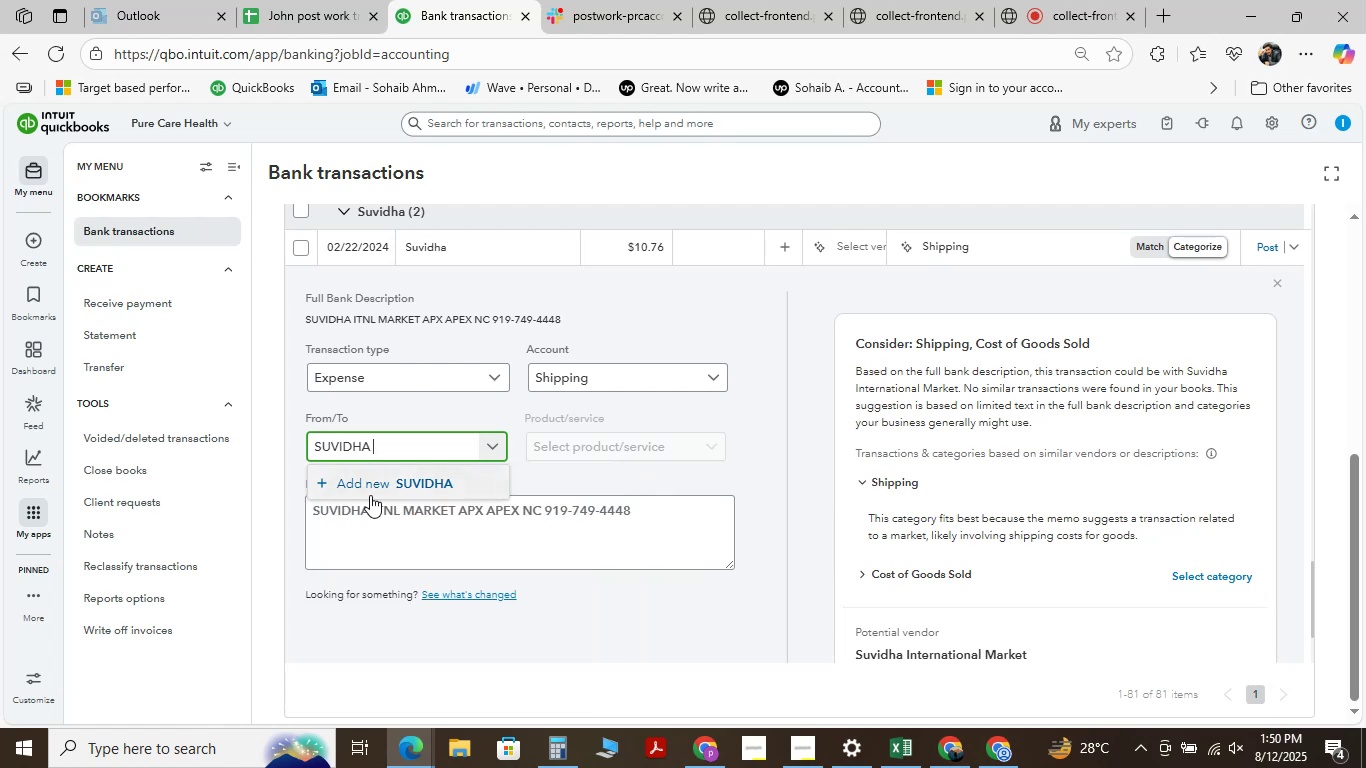 
left_click([378, 485])
 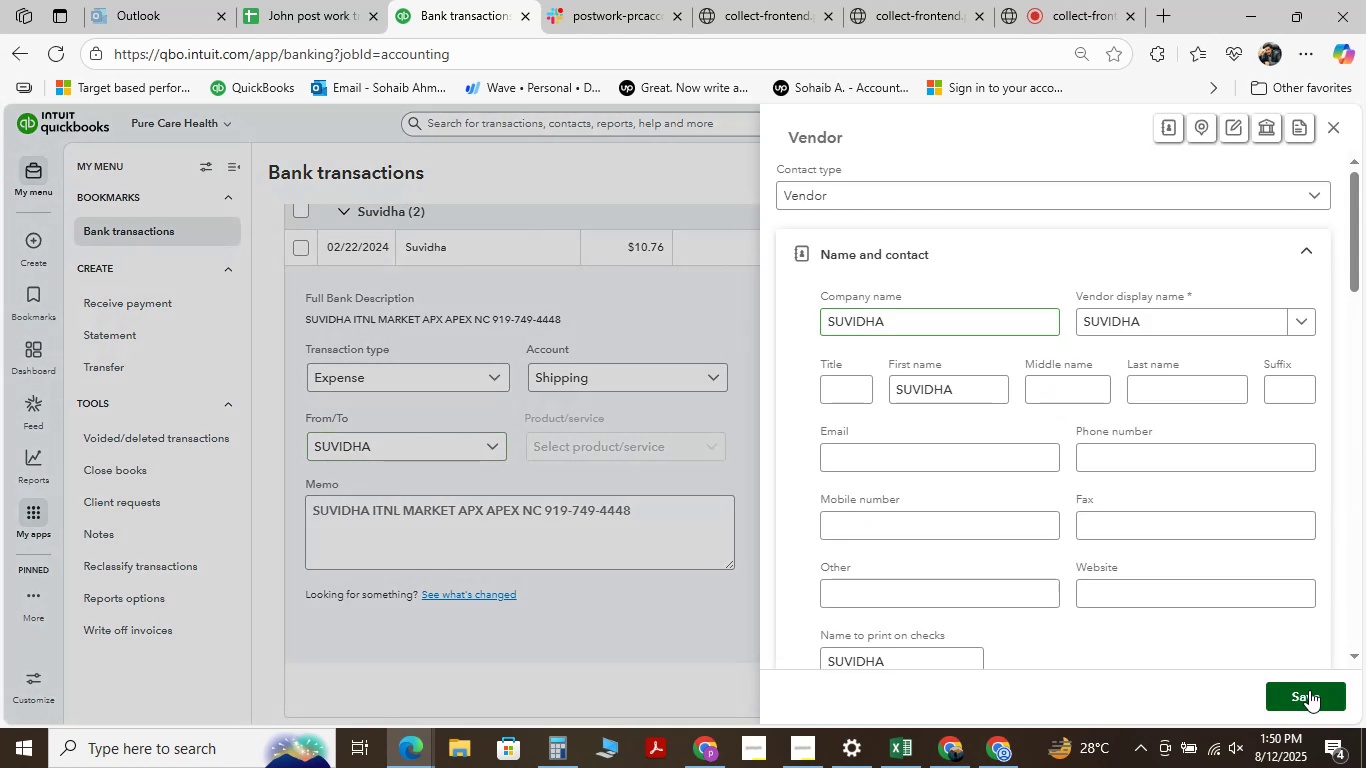 
mouse_move([376, 339])
 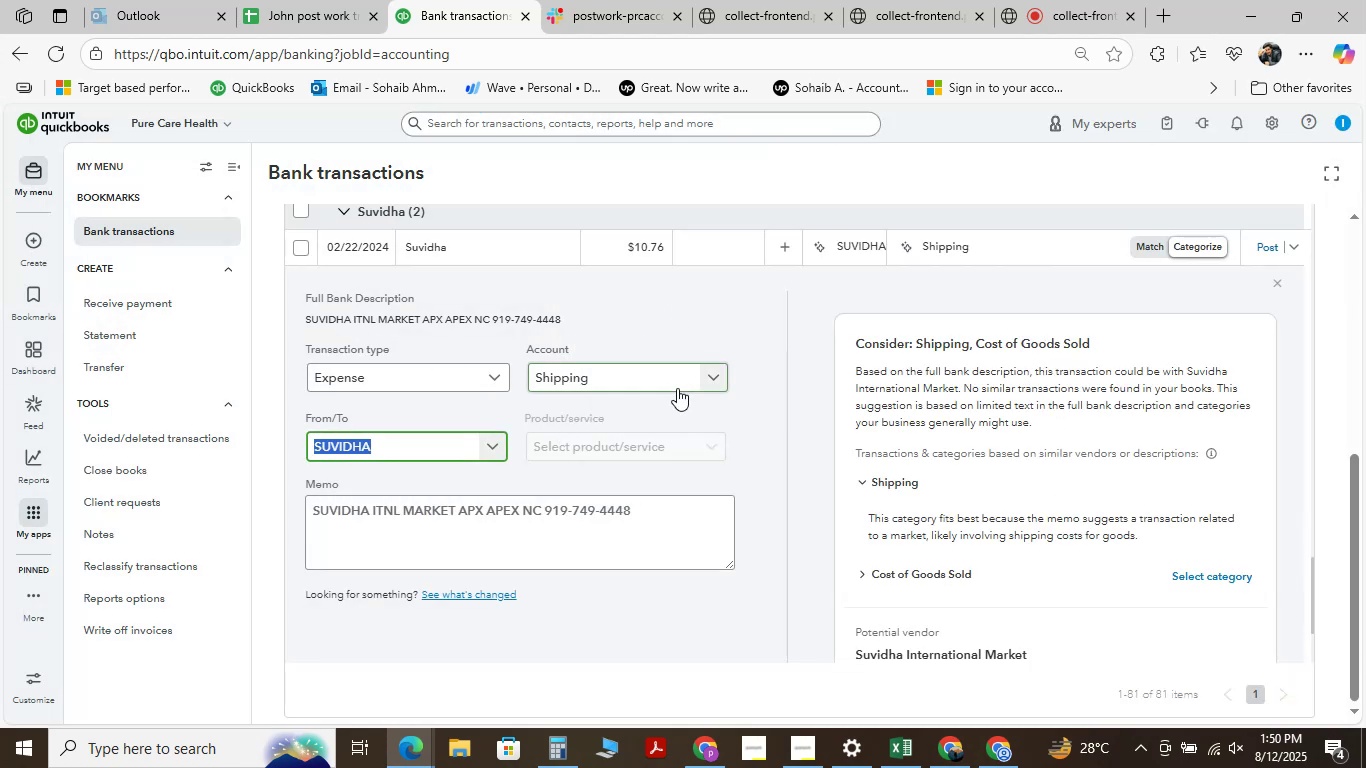 
left_click([697, 378])
 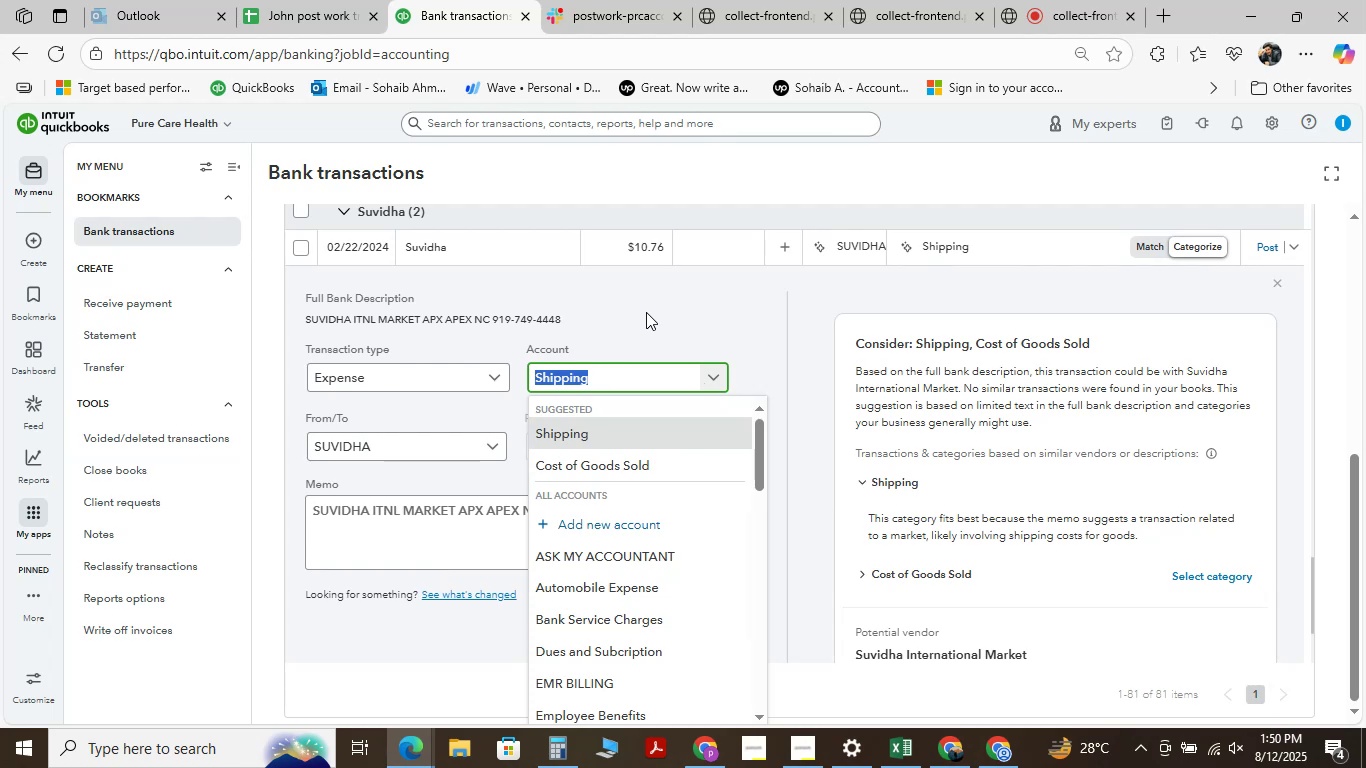 
key(Space)
 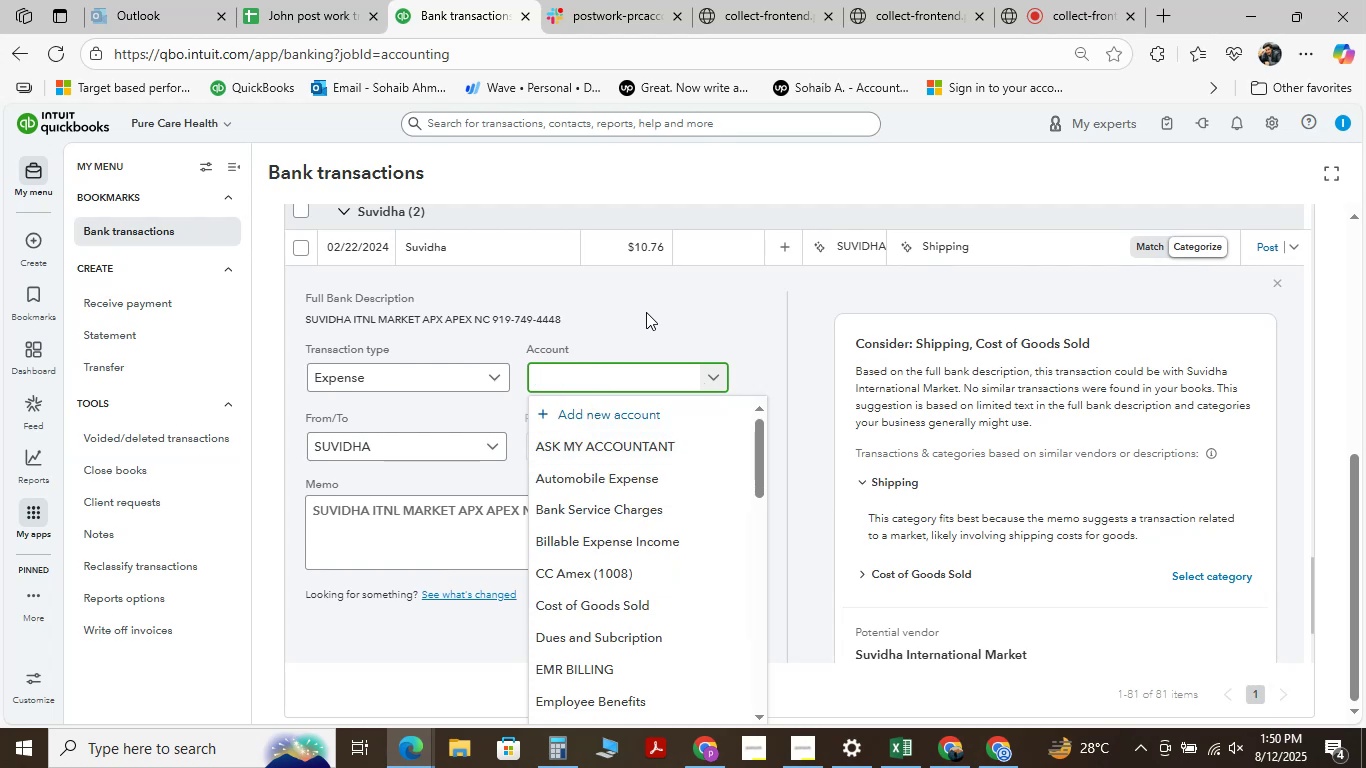 
key(Backspace)
 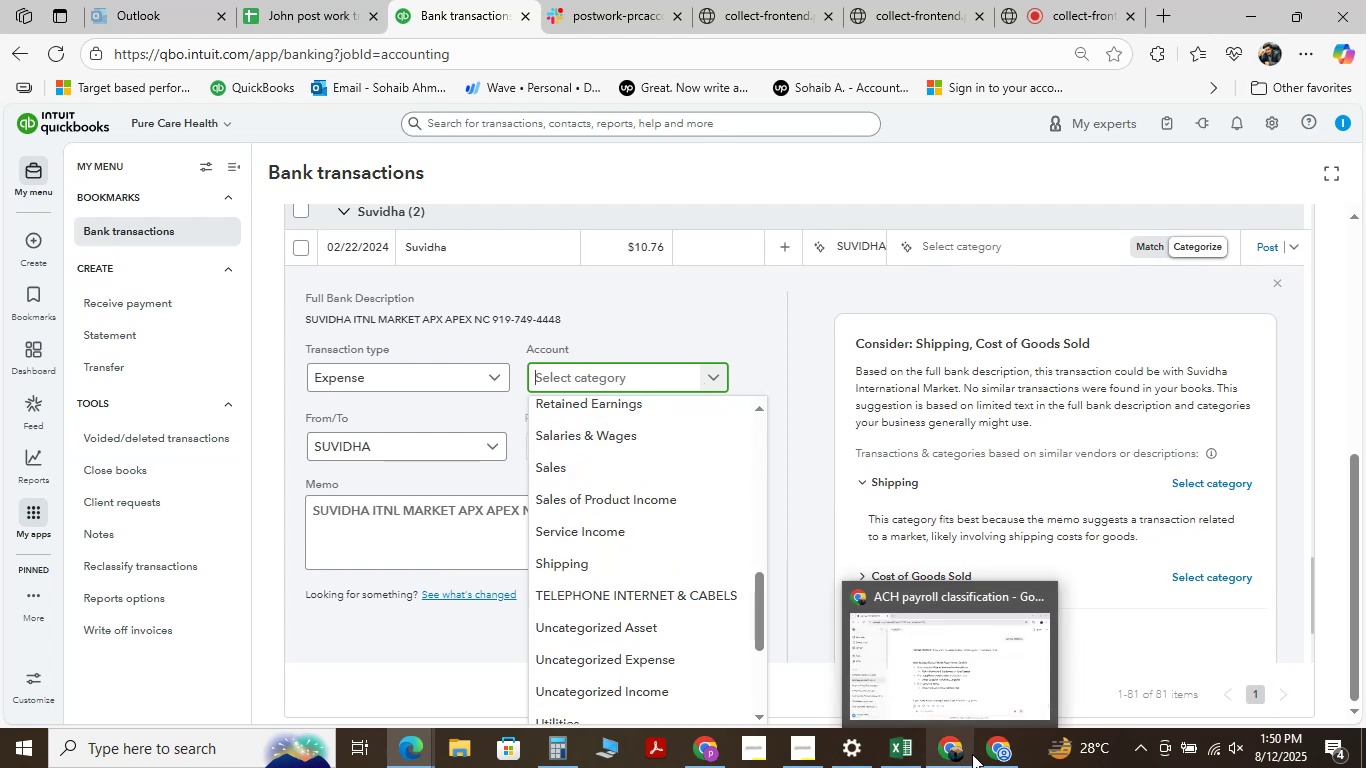 
left_click([947, 754])
 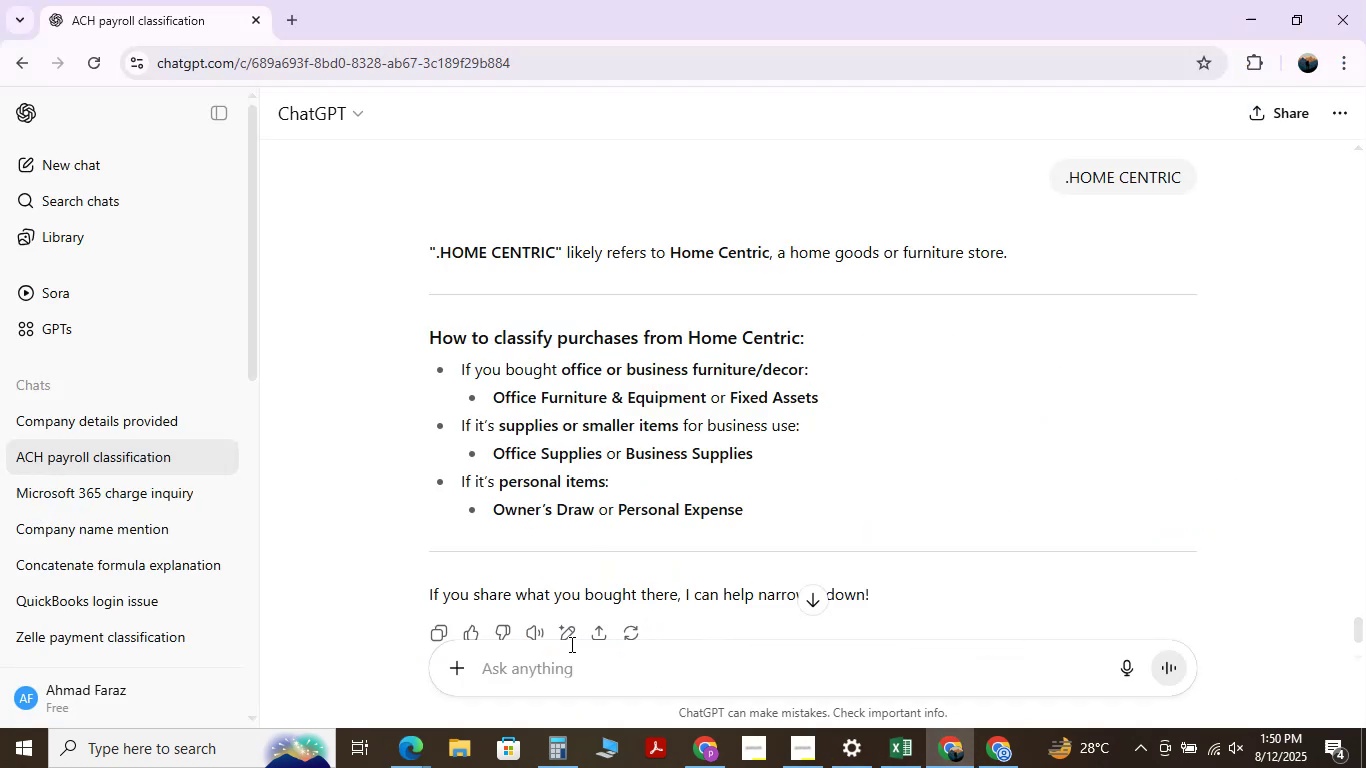 
key(Control+V)
 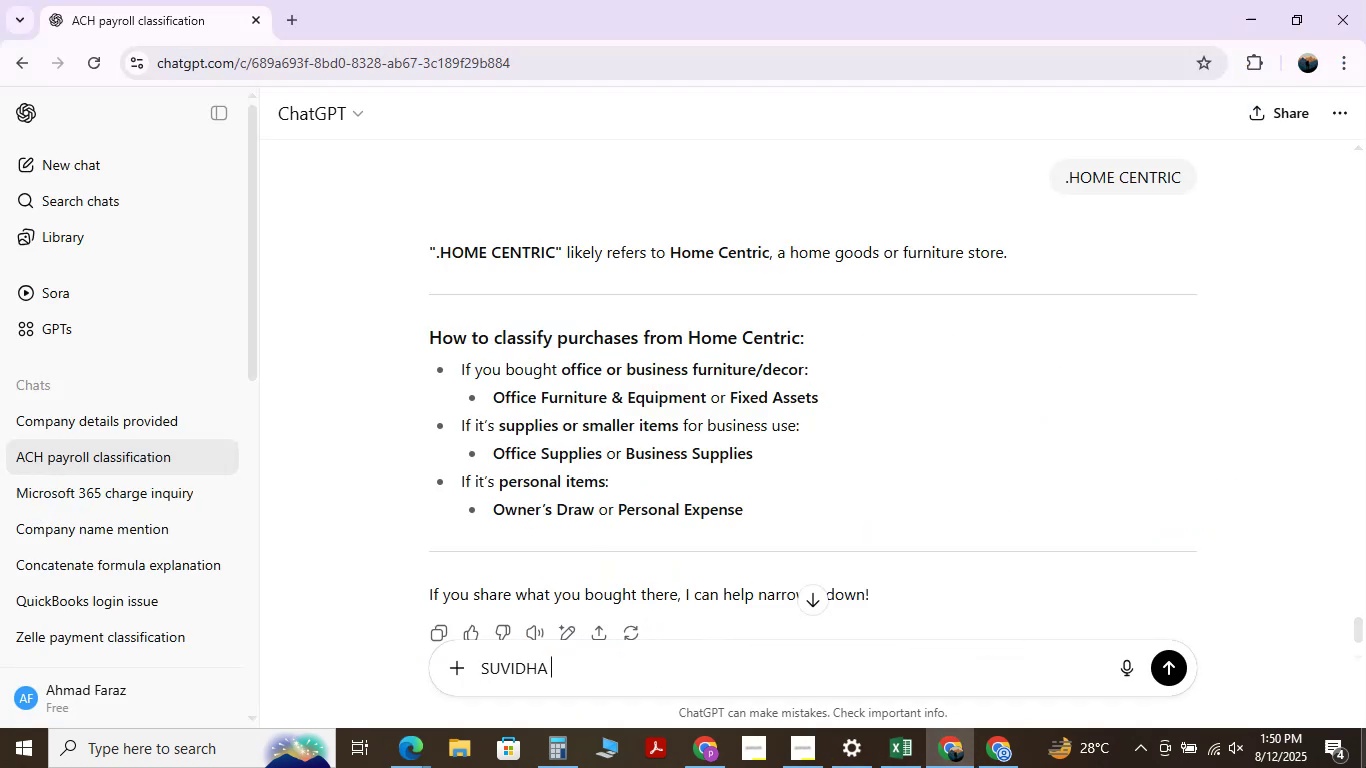 
key(NumpadEnter)
 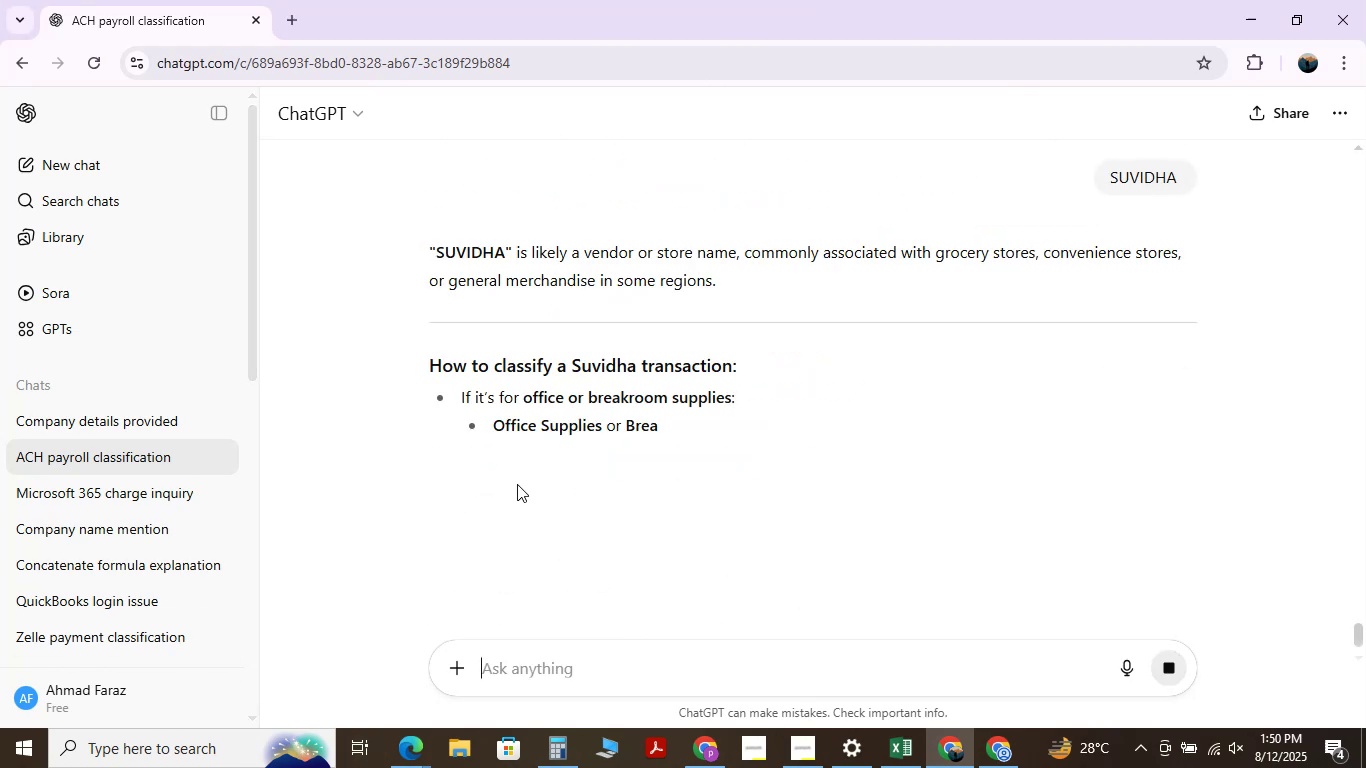 
wait(8.23)
 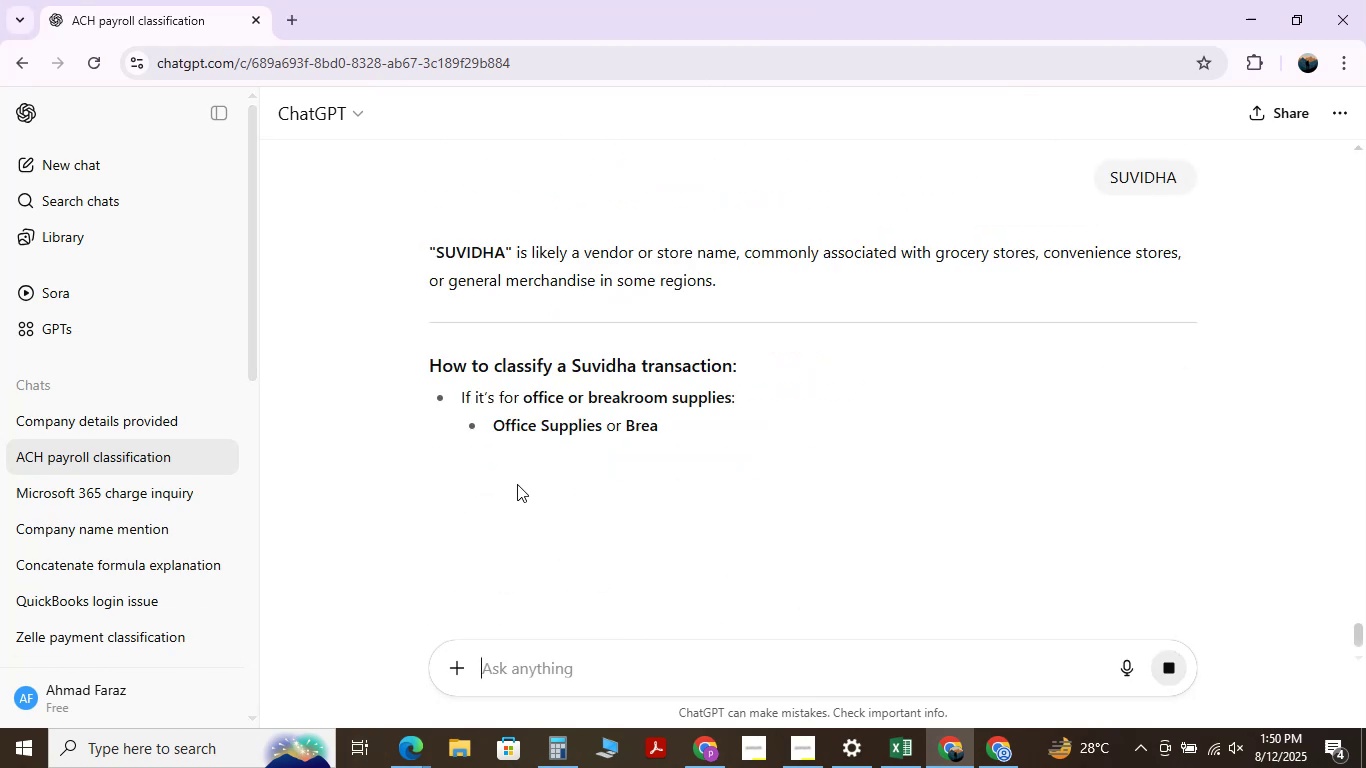 
mouse_move([820, 733])
 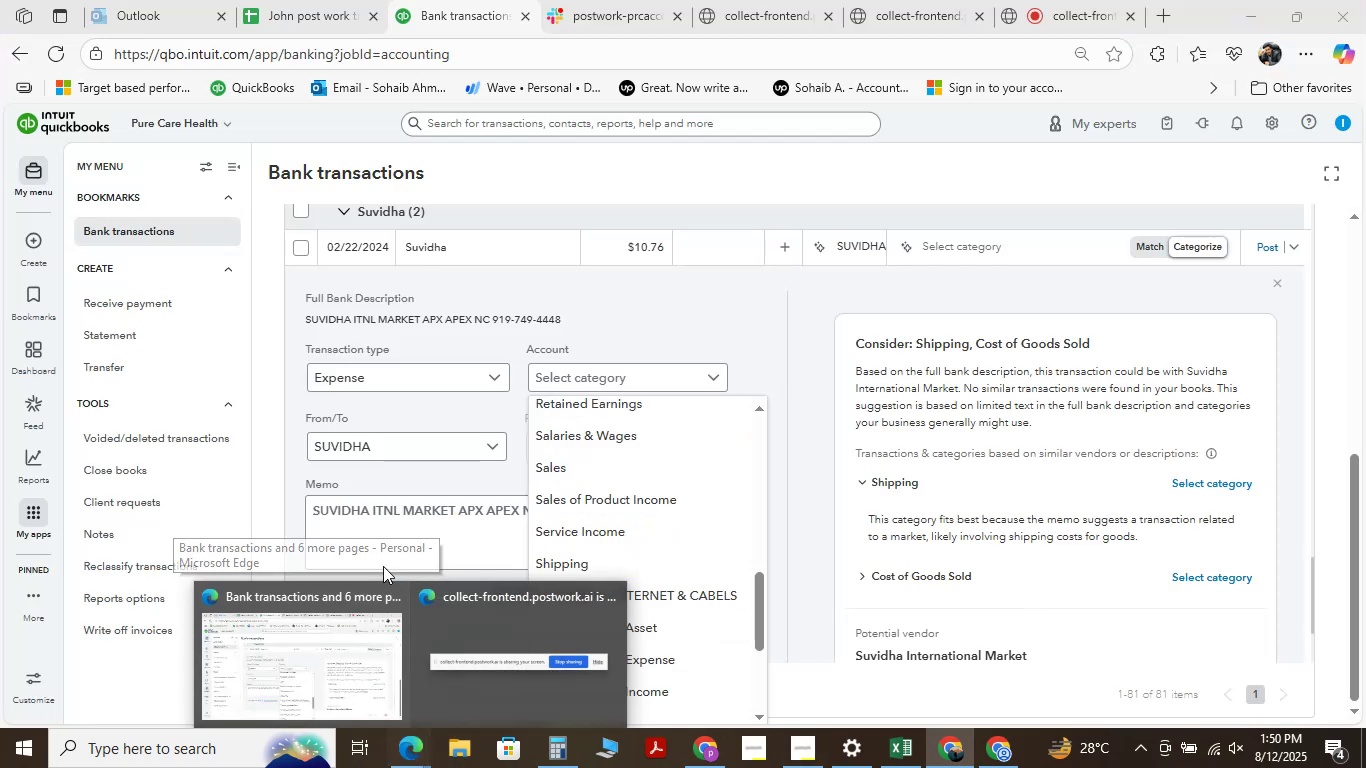 
wait(5.33)
 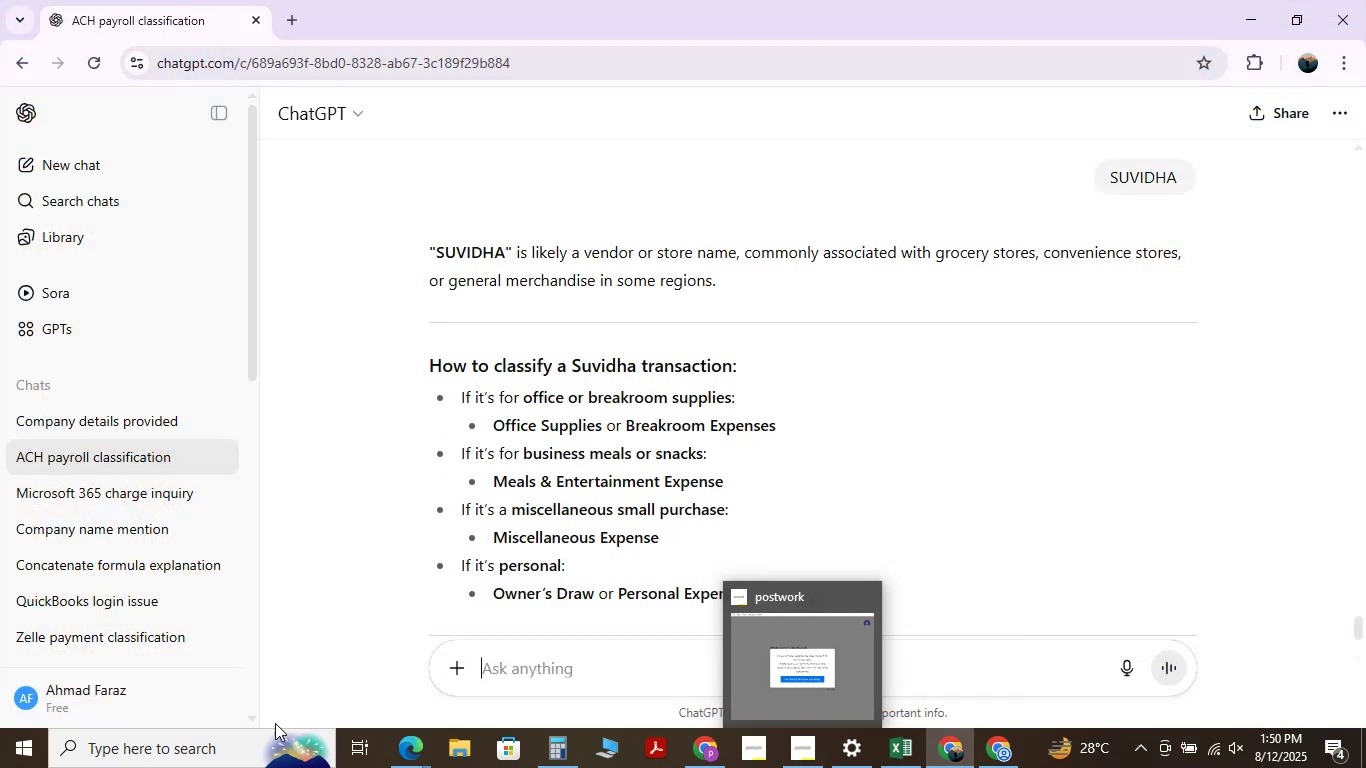 
left_click([333, 673])
 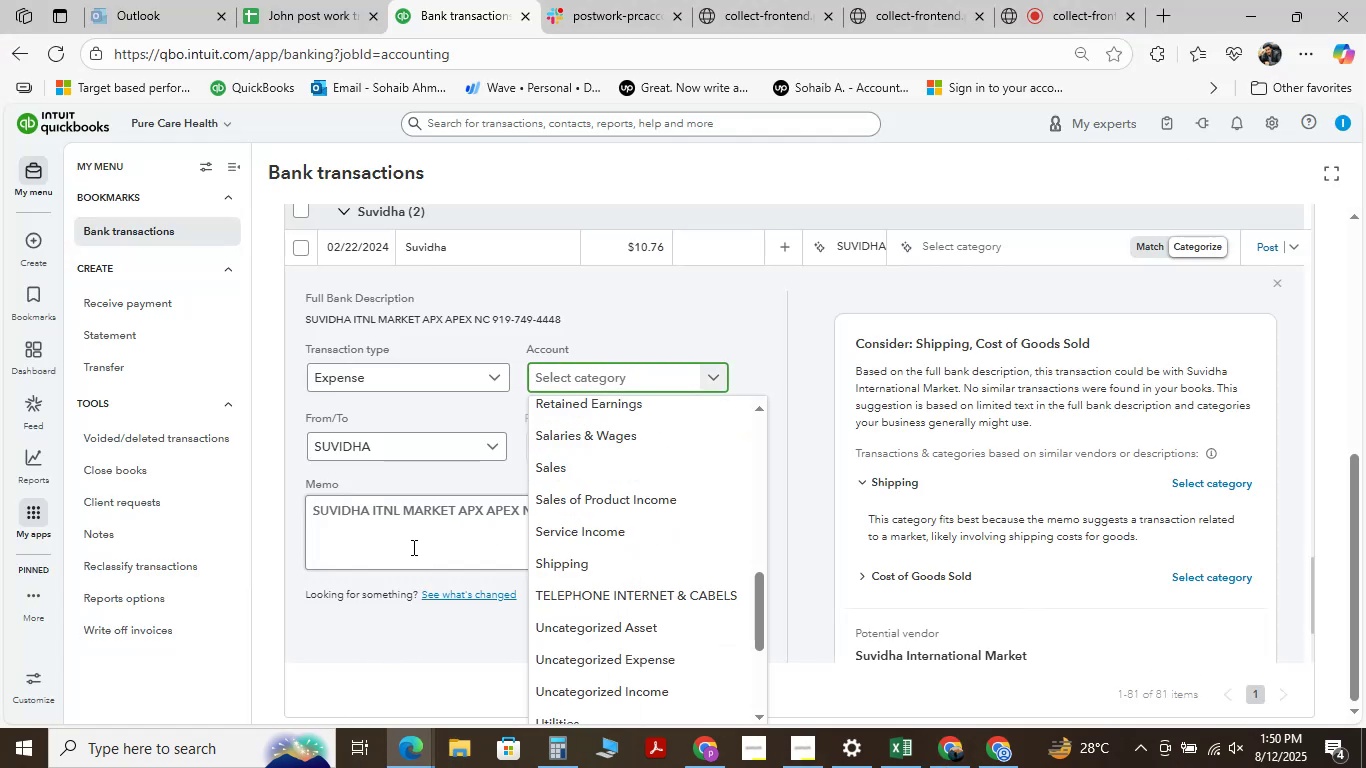 
left_click([412, 547])
 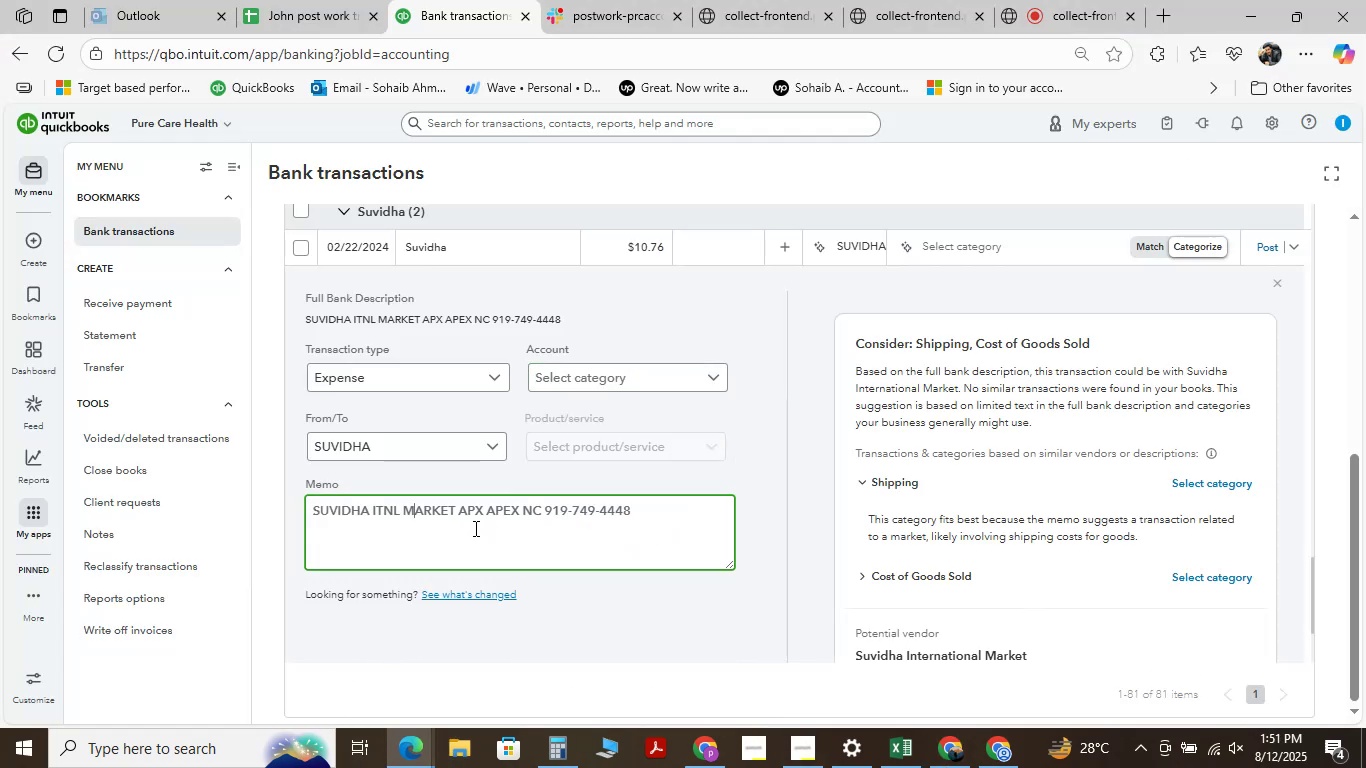 
left_click_drag(start_coordinate=[456, 511], to_coordinate=[260, 495])
 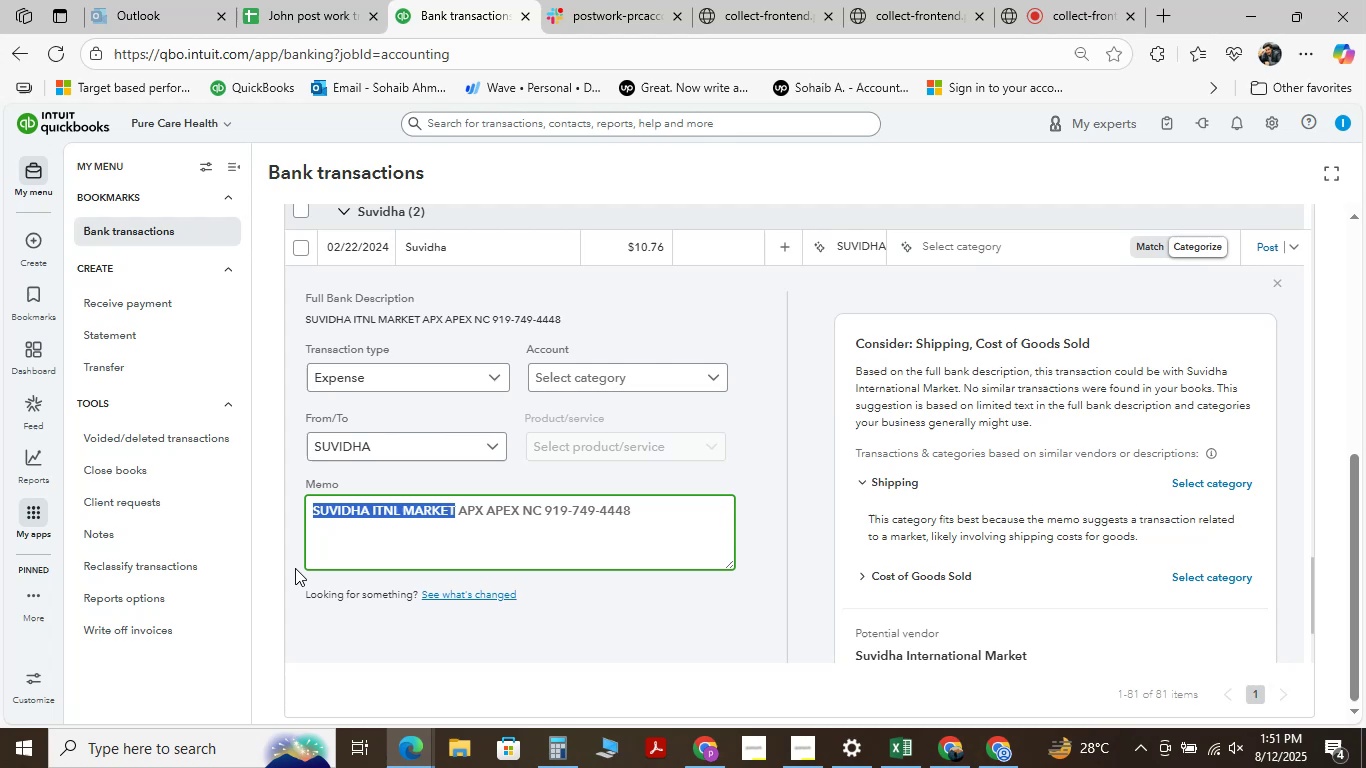 
key(Control+C)
 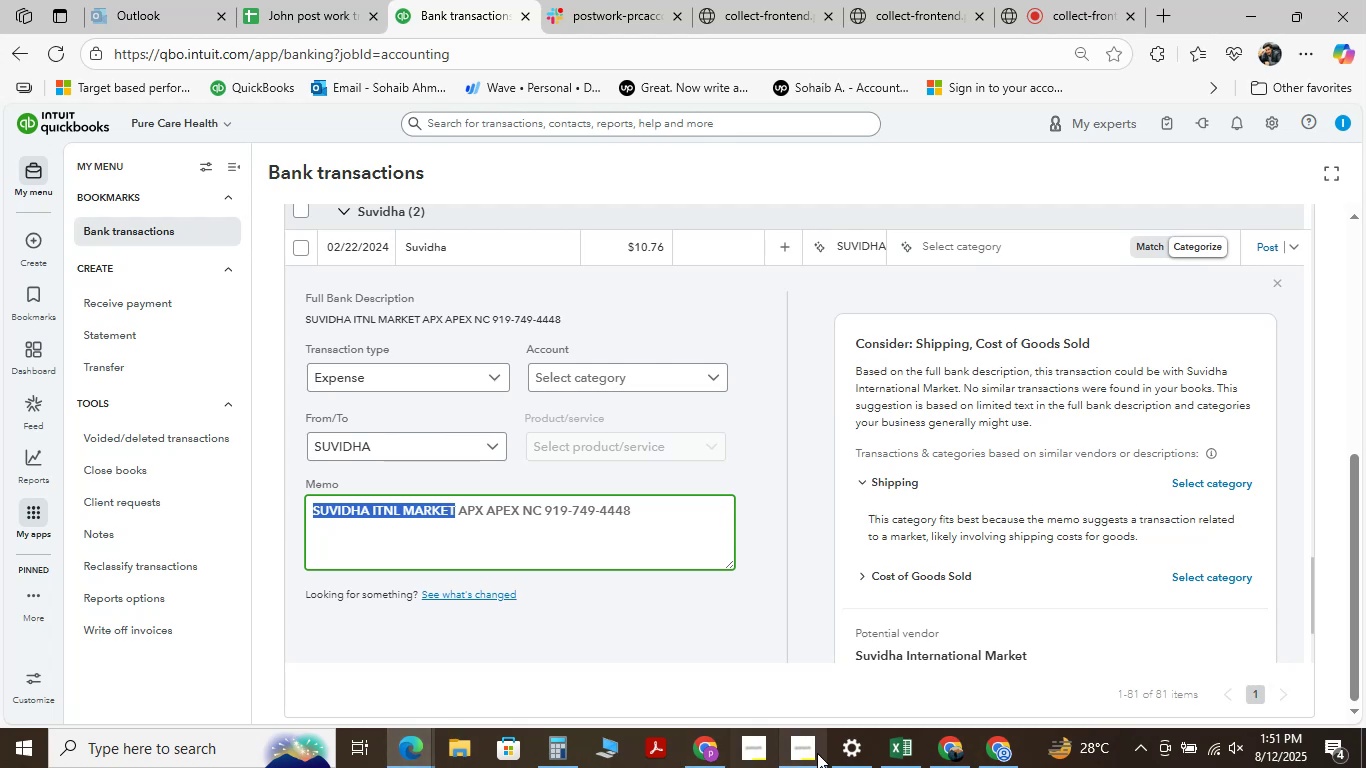 
left_click([888, 756])
 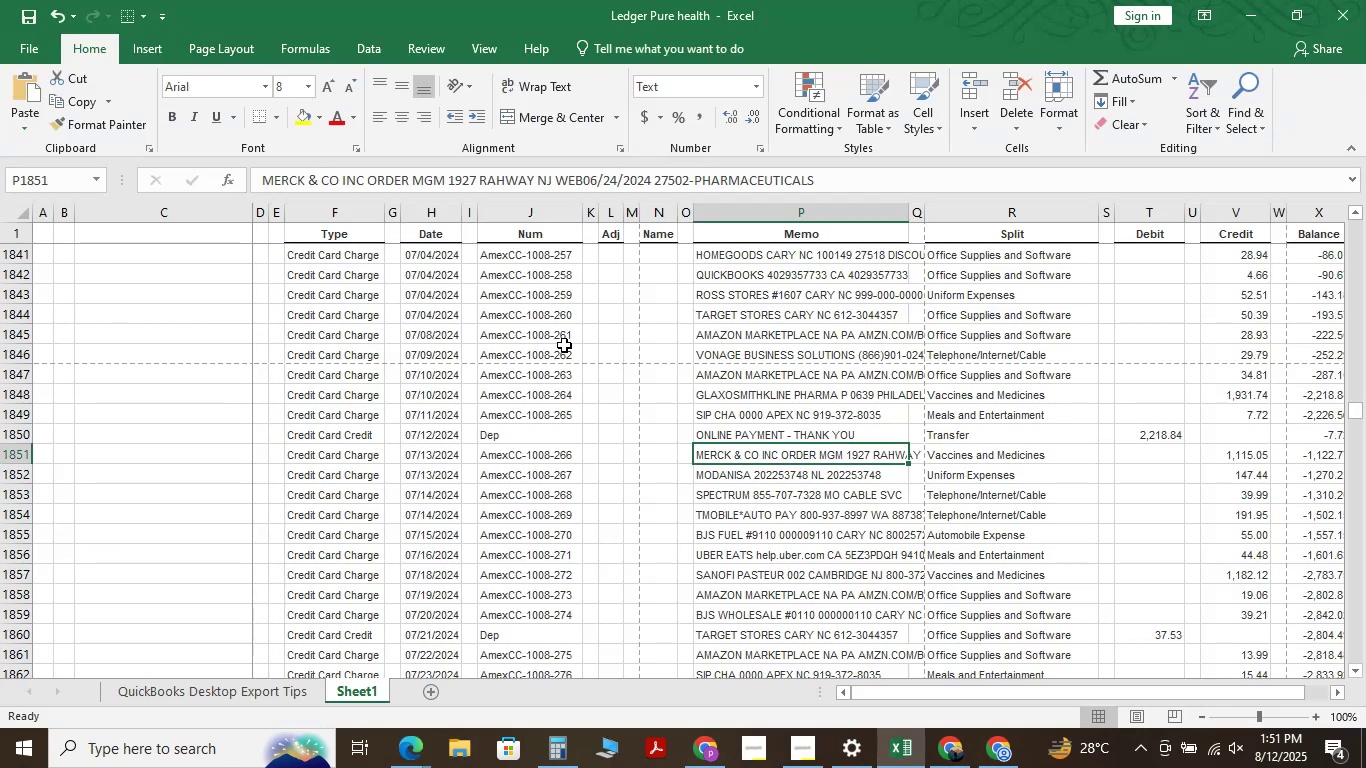 
key(Control+F)
 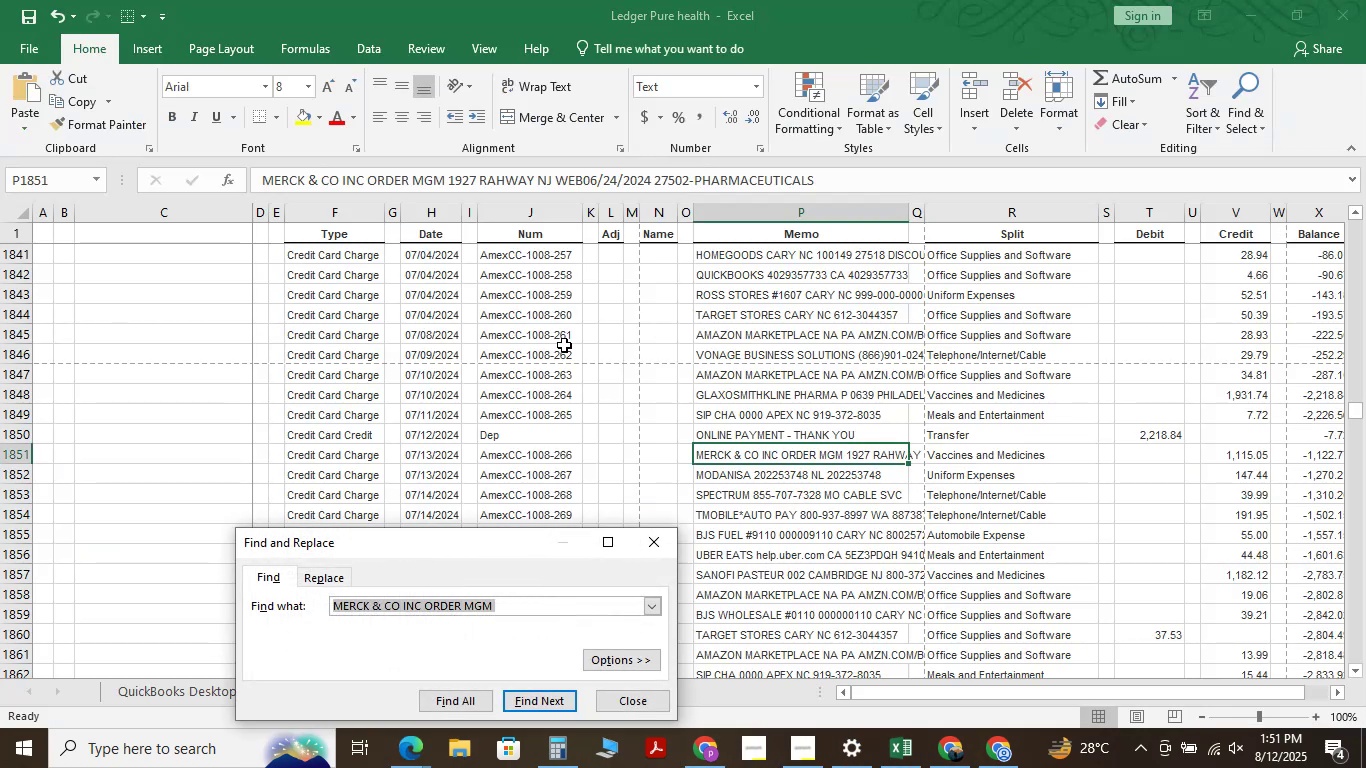 
hold_key(key=Backspace, duration=0.52)
 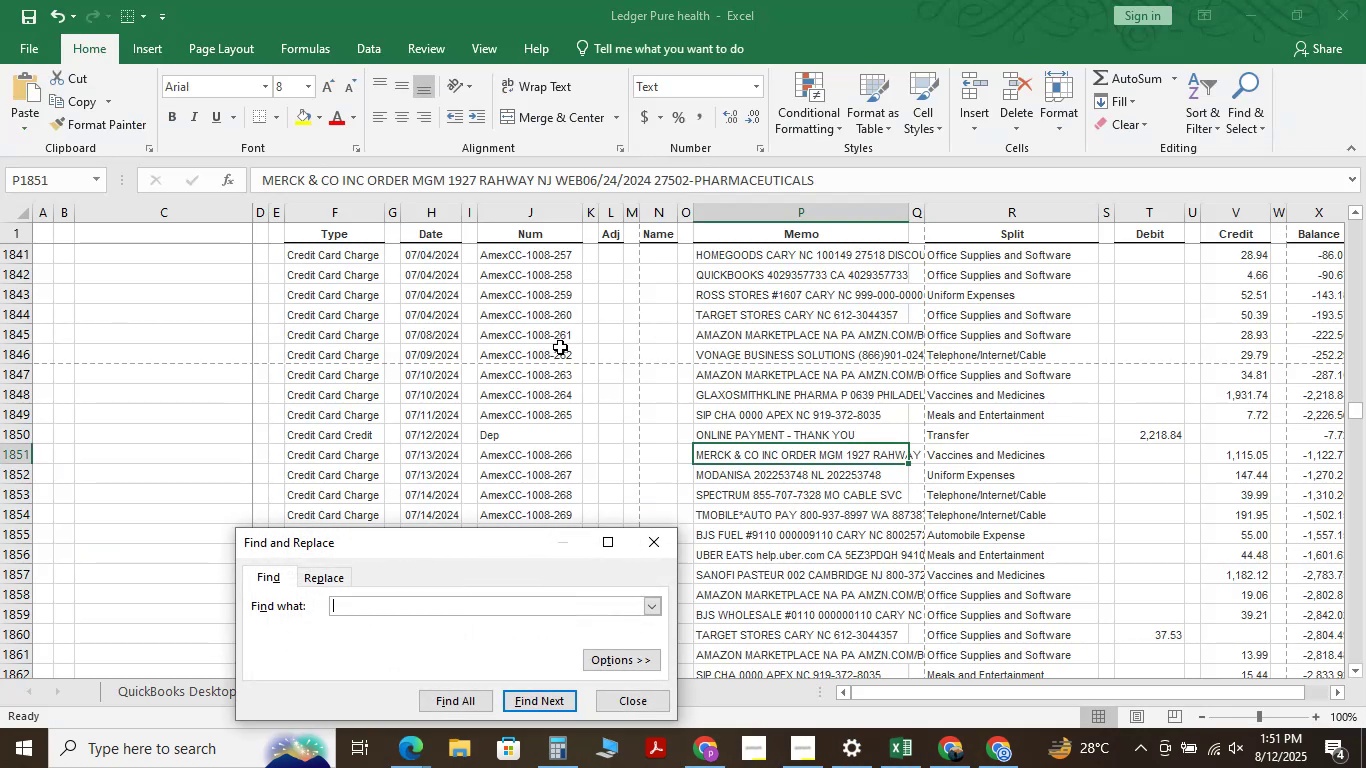 
key(Control+V)
 